 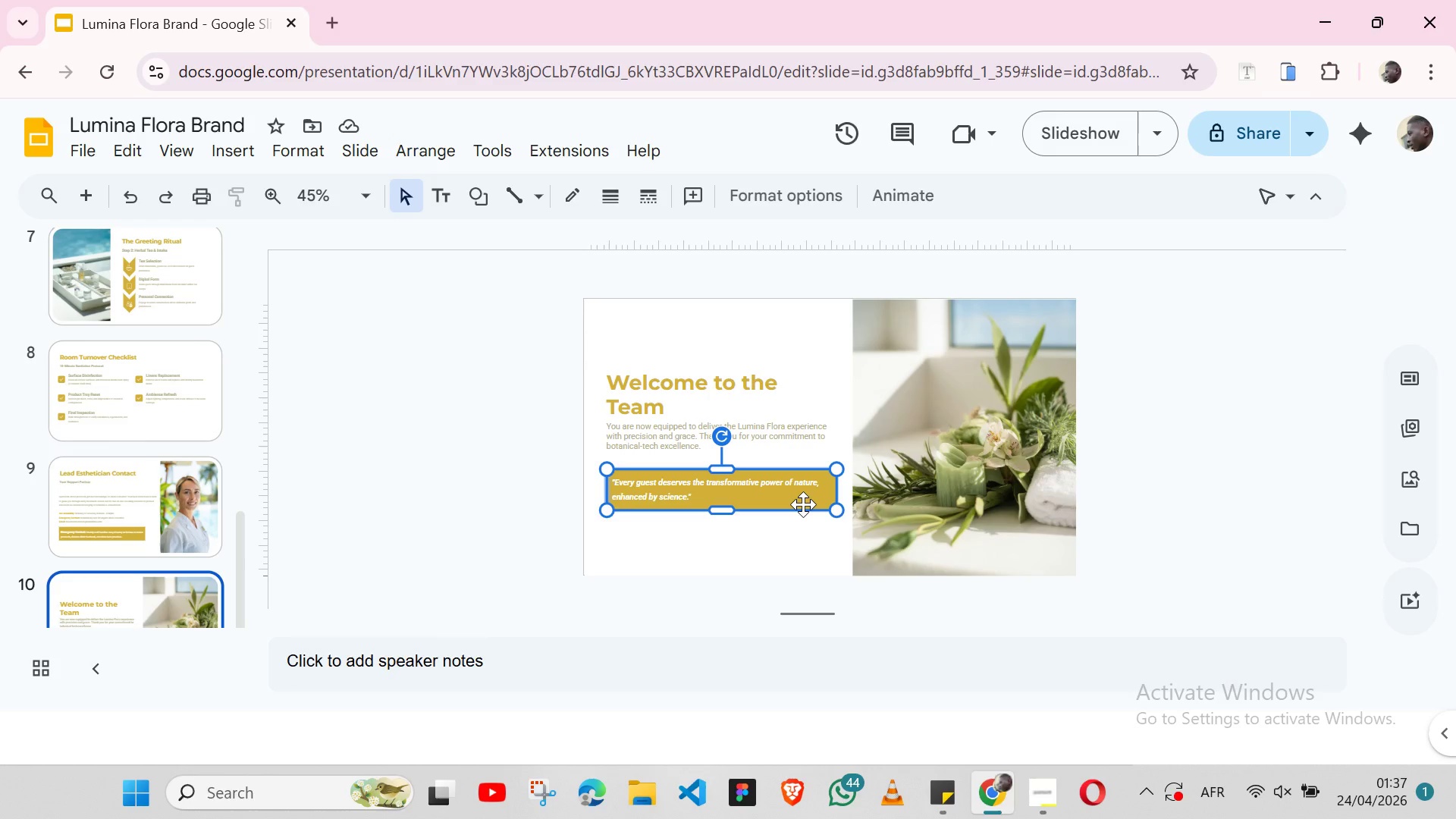 
left_click([803, 504])
 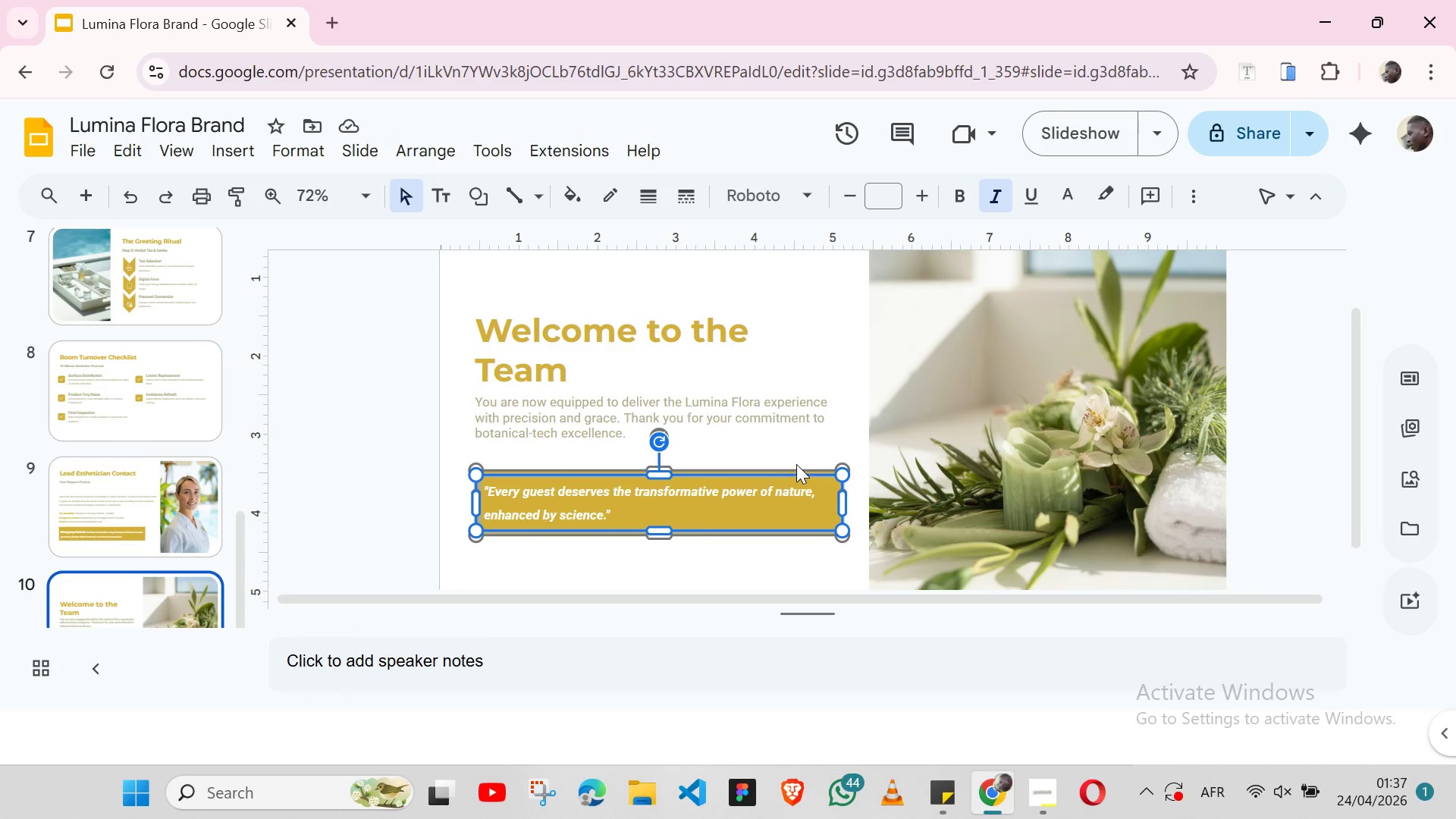 
wait(9.39)
 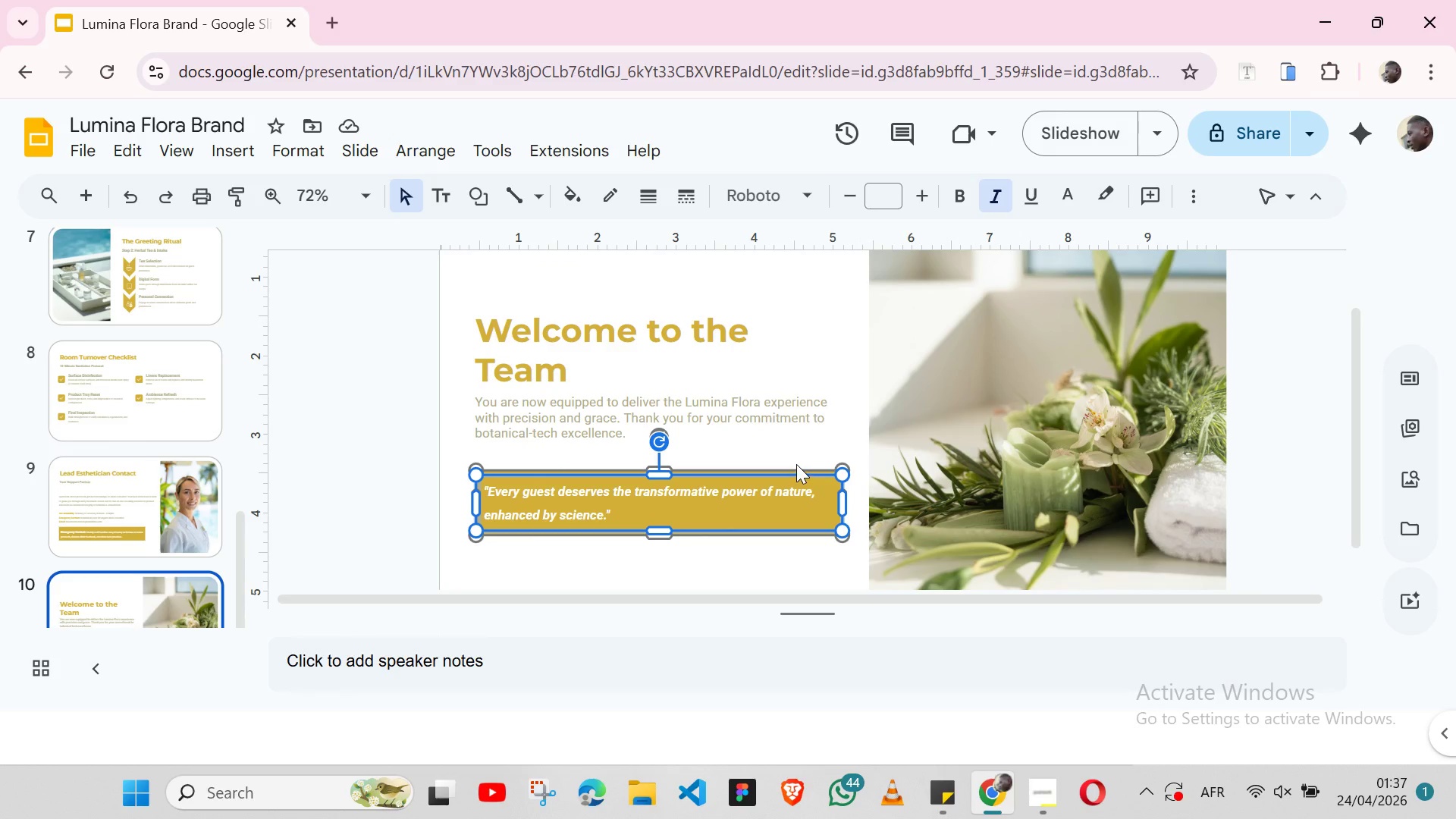 
left_click([712, 500])
 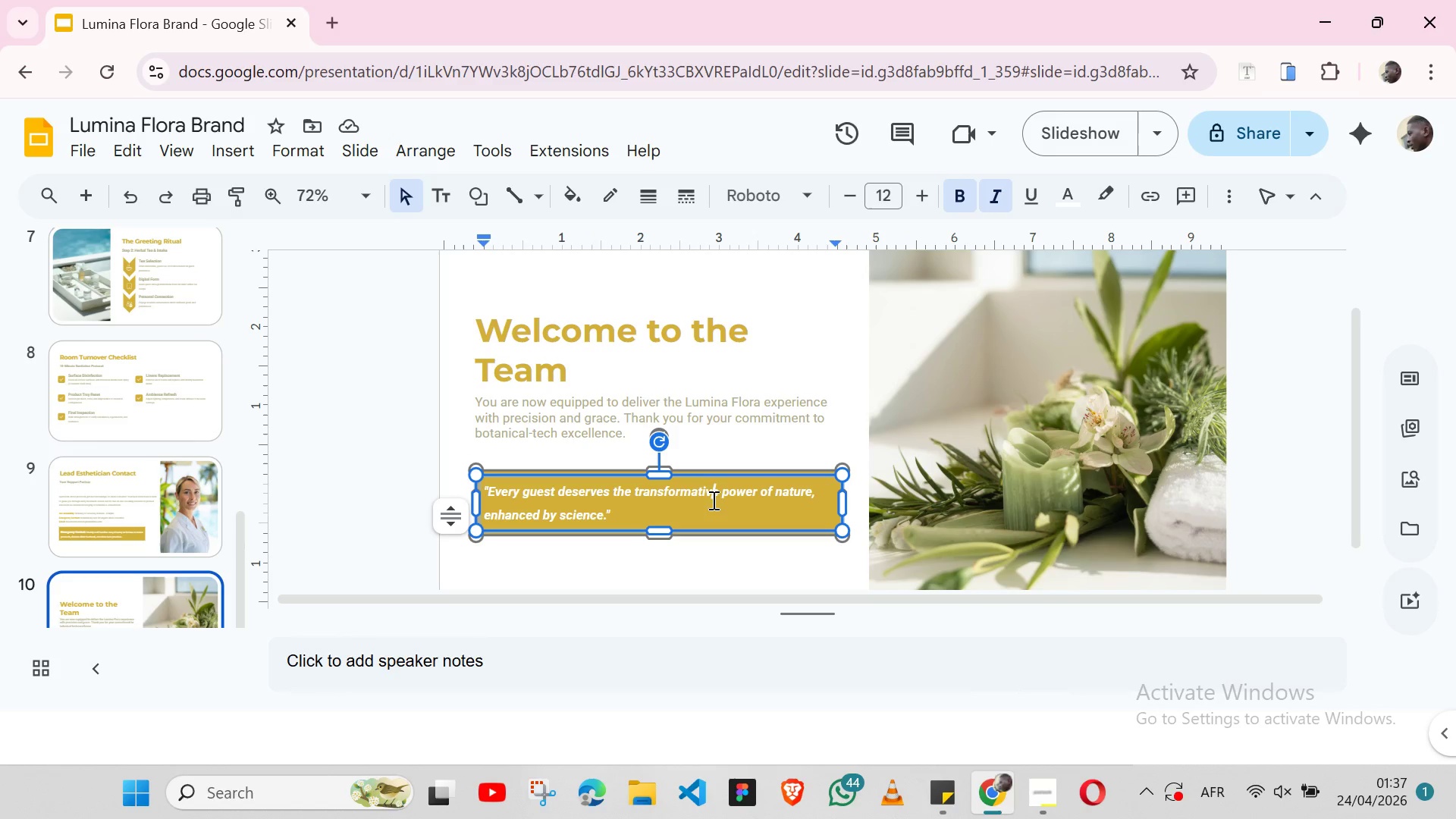 
double_click([712, 500])
 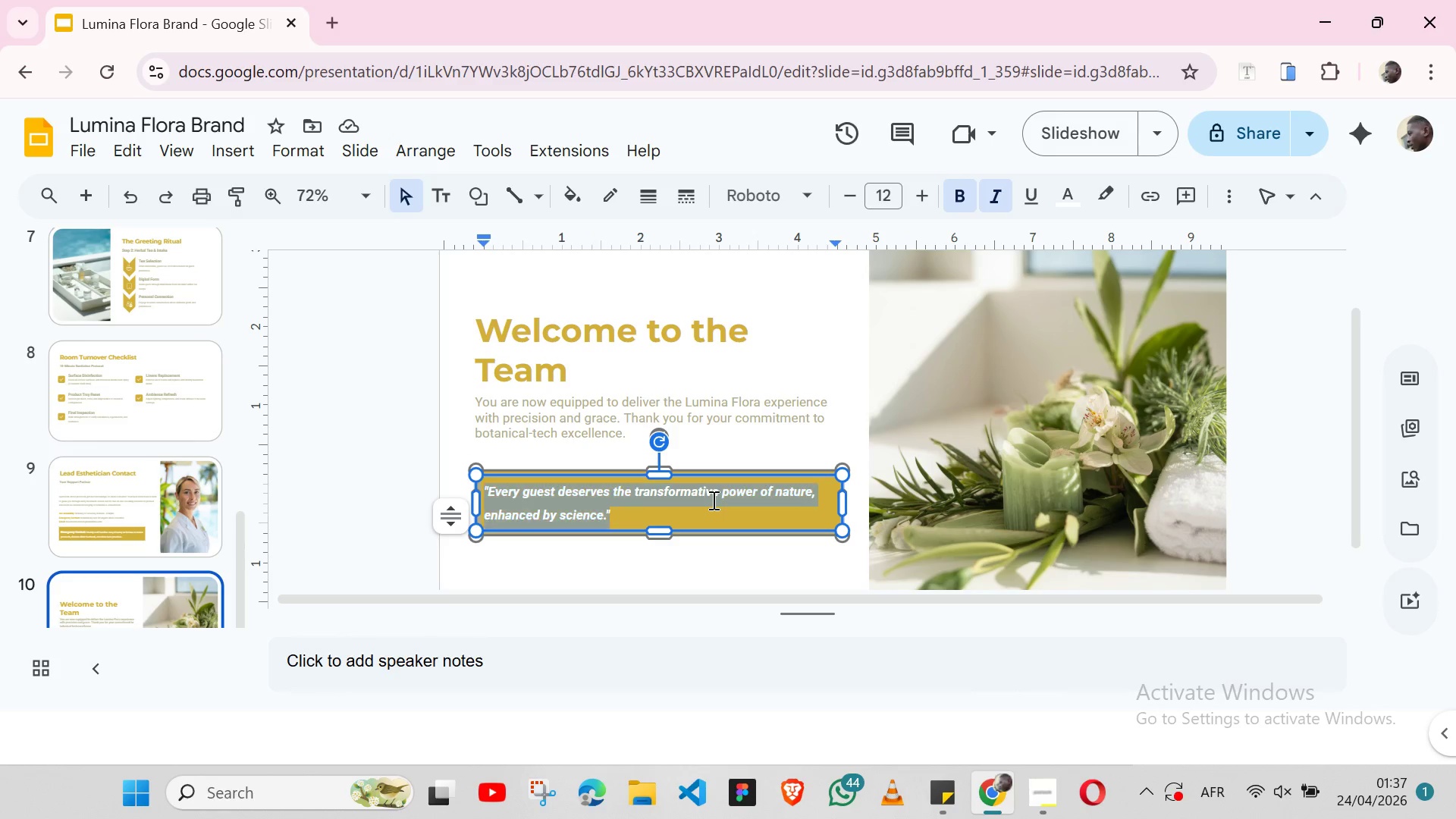 
triple_click([712, 500])
 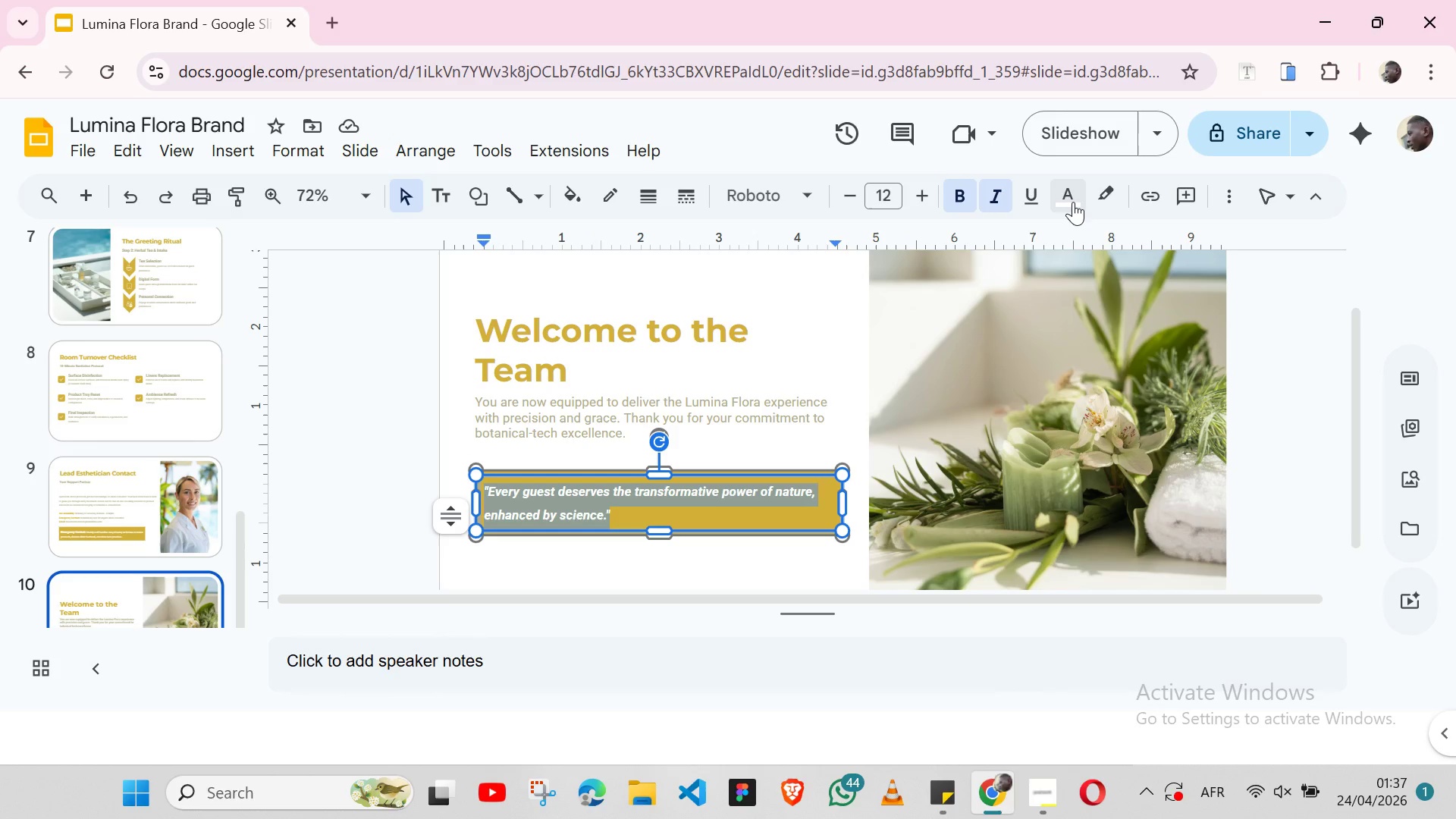 
left_click([1073, 202])
 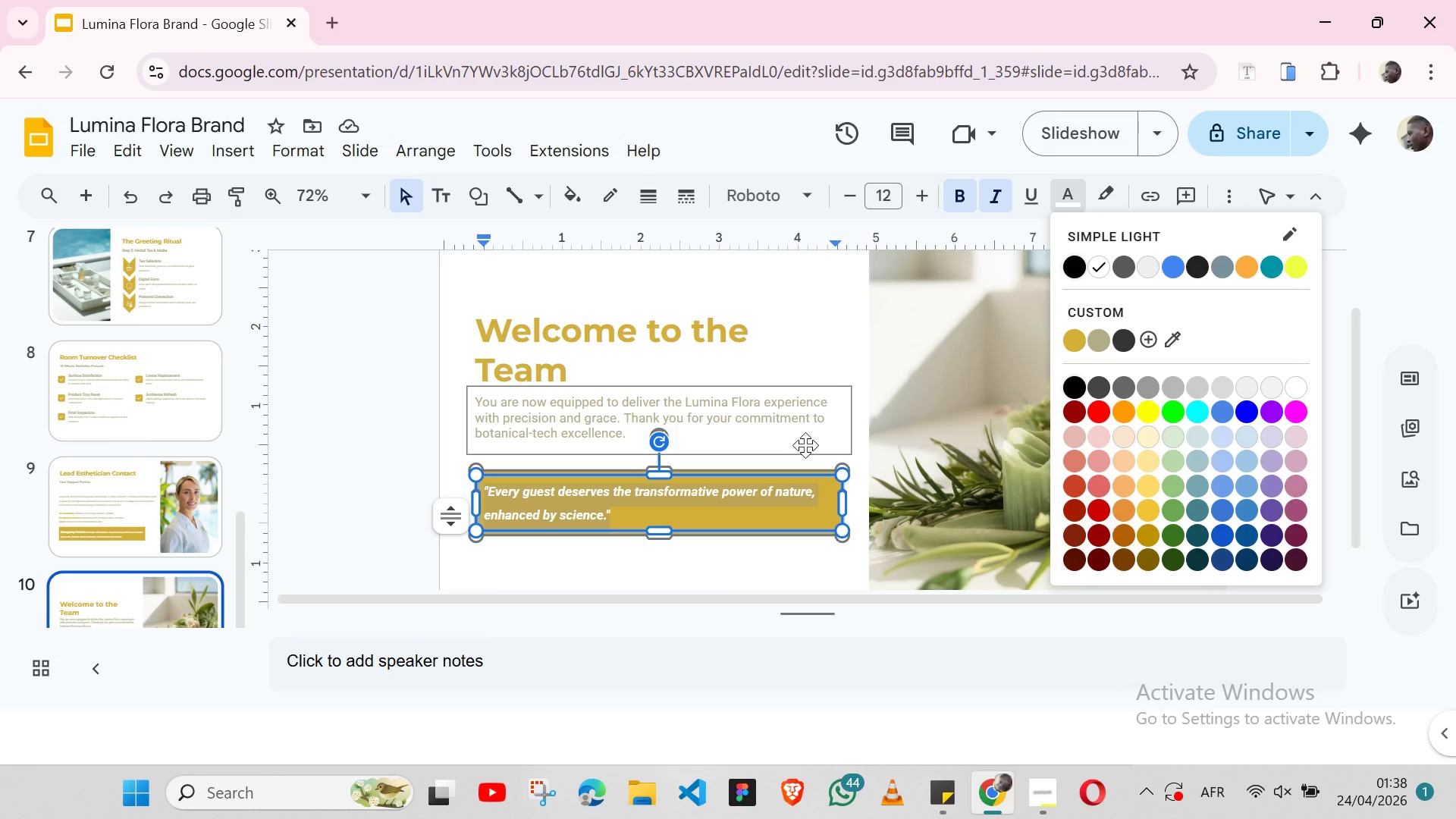 
wait(6.38)
 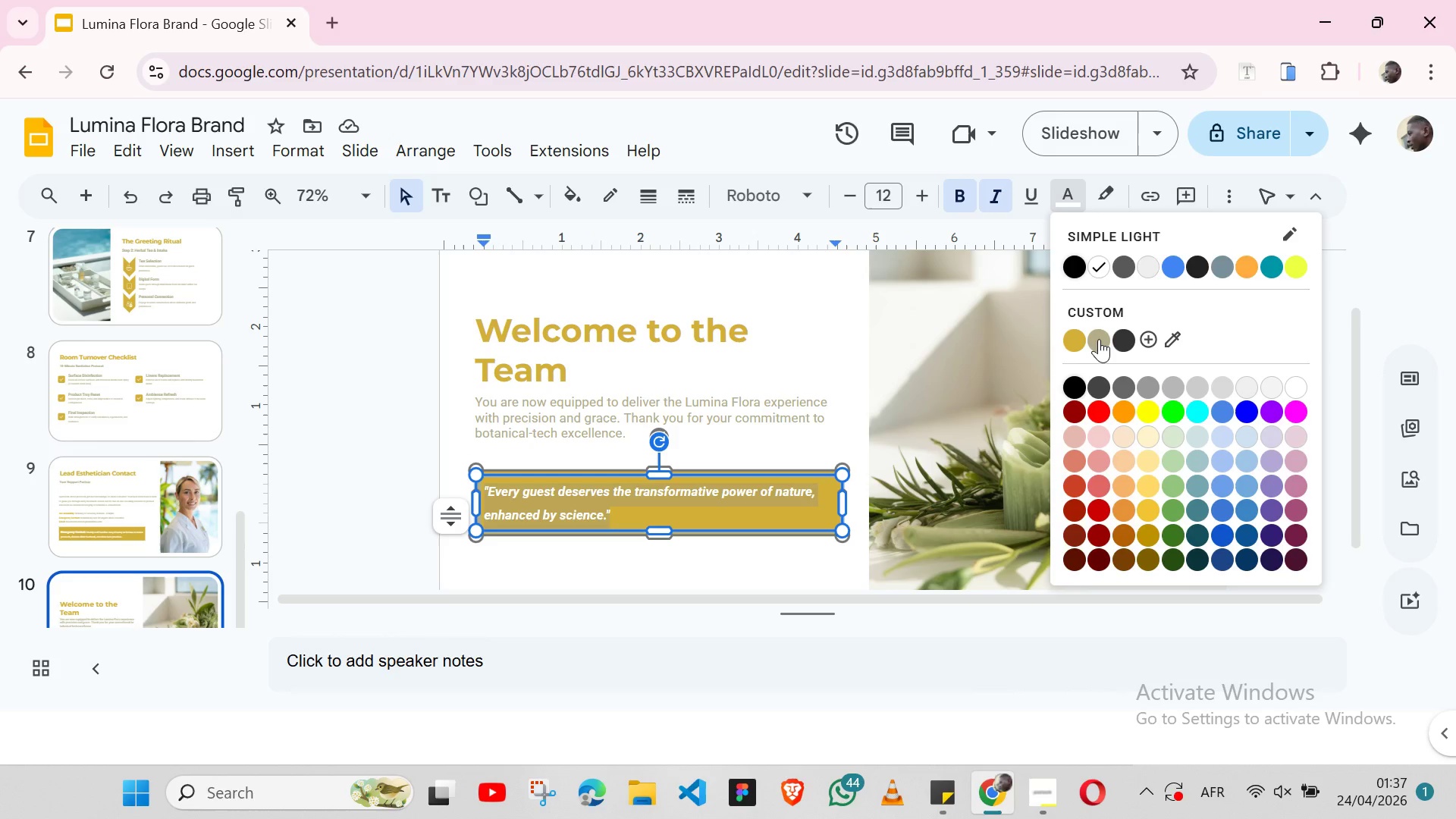 
left_click([1125, 342])
 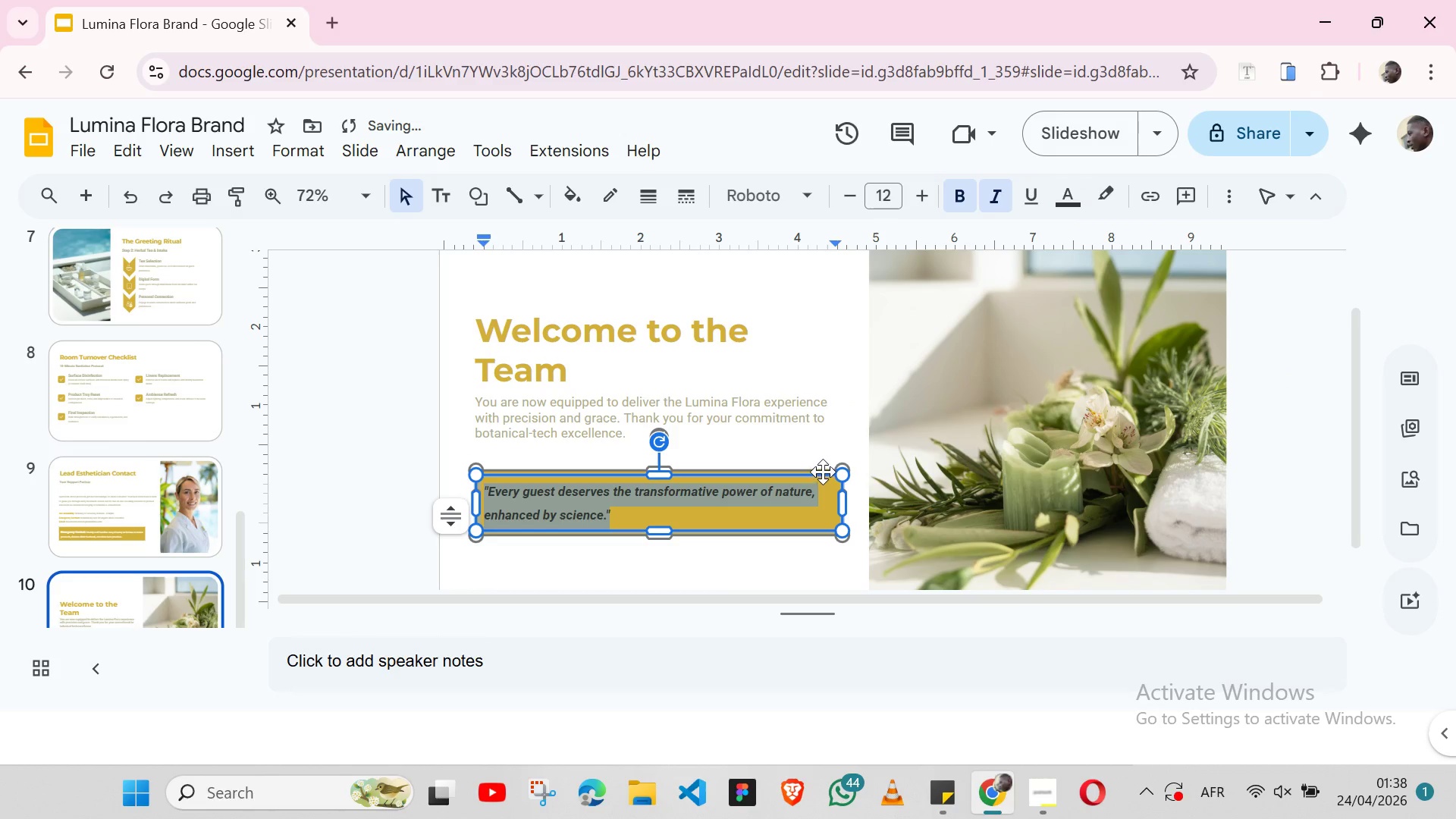 
left_click([823, 470])
 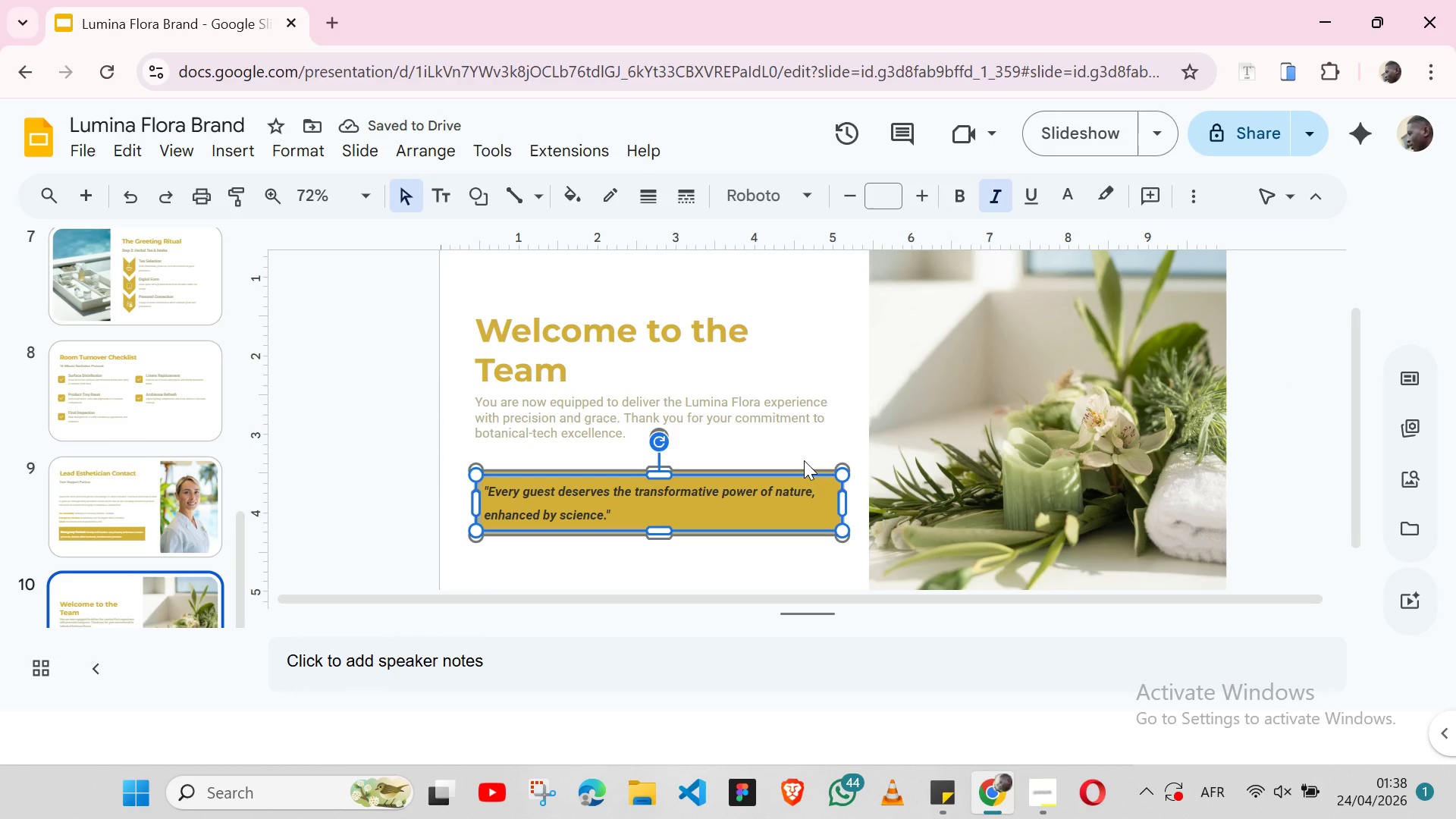 
double_click([804, 460])
 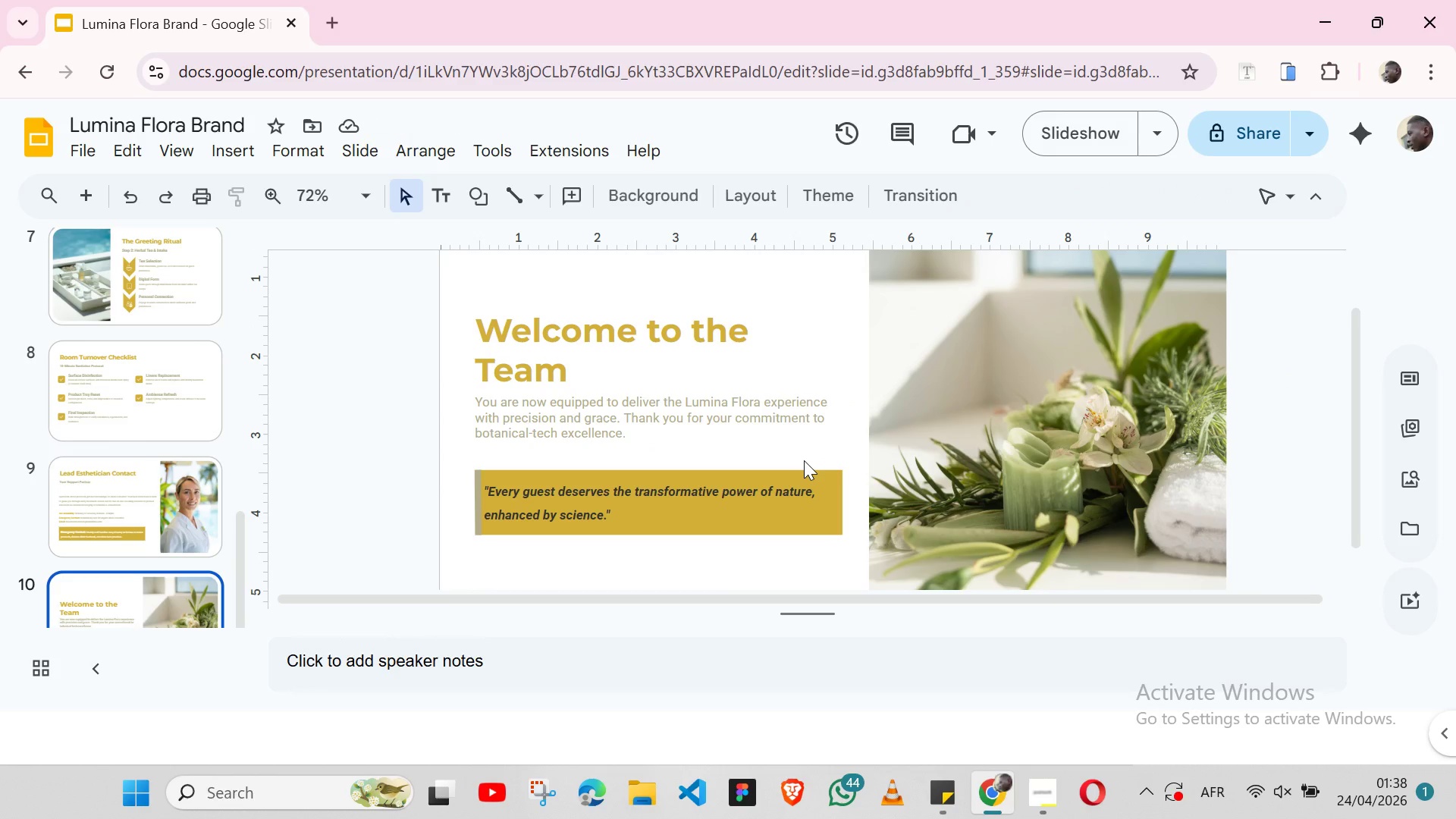 
triple_click([804, 460])
 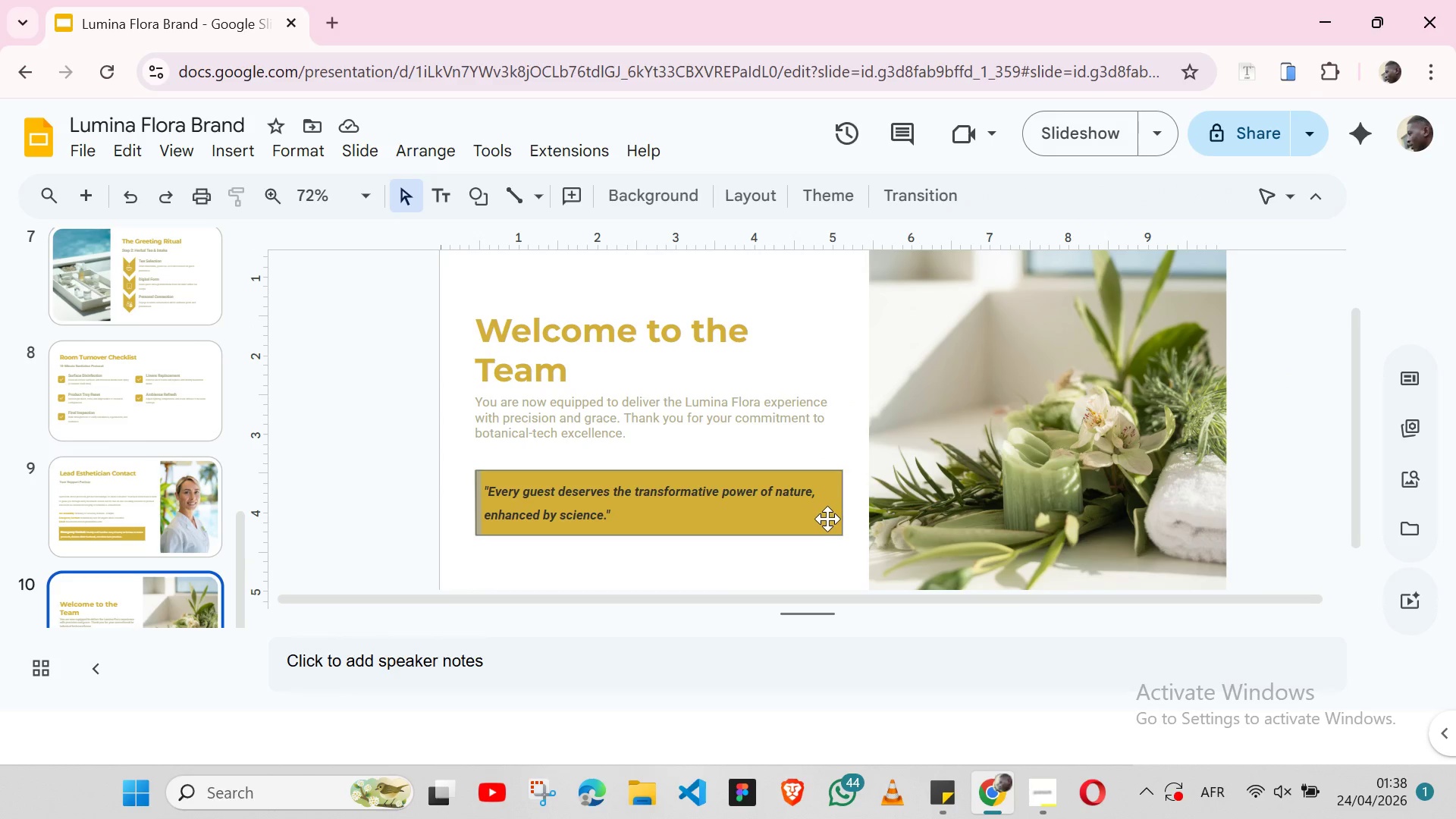 
double_click([827, 519])
 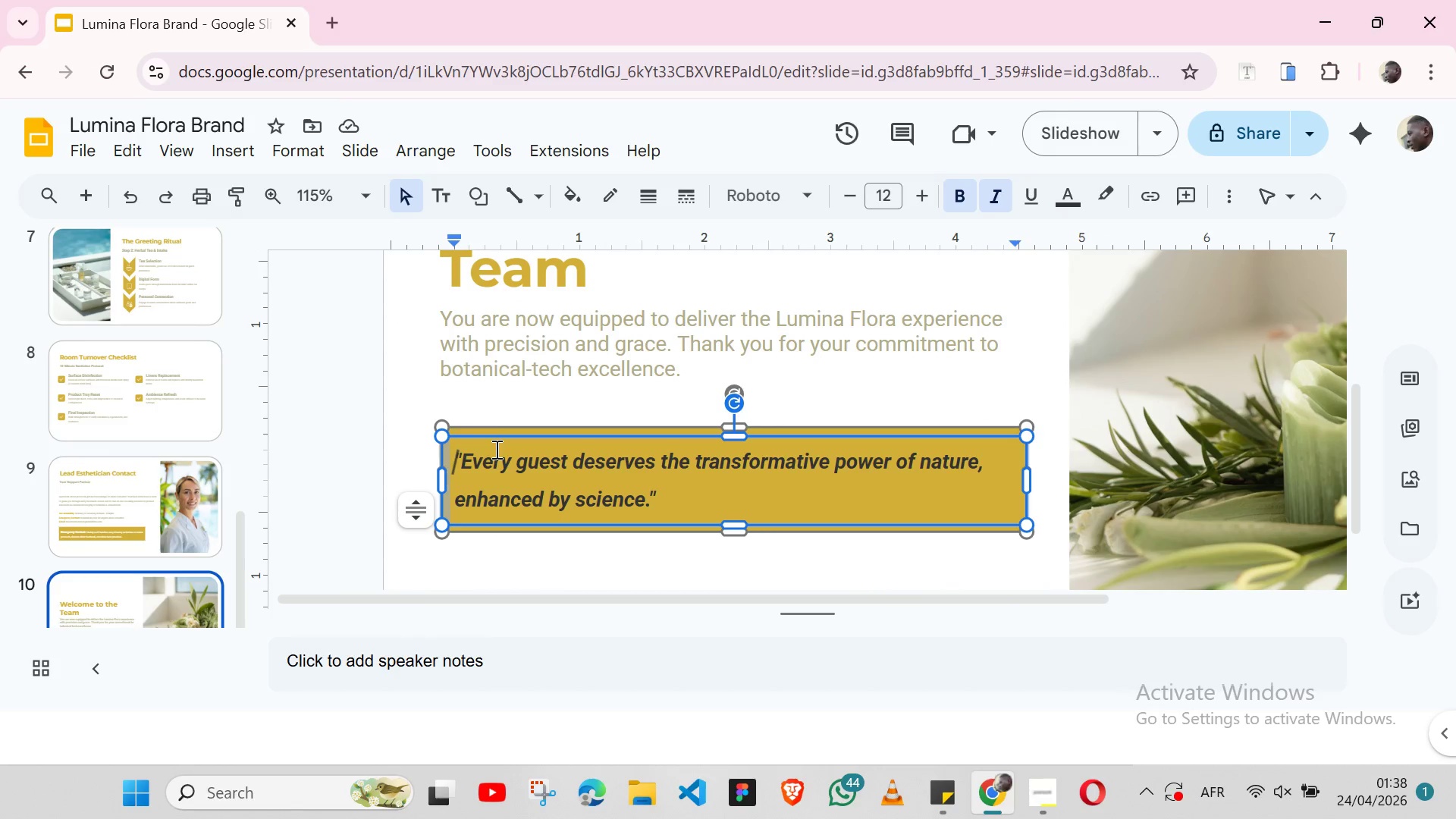 
left_click([487, 425])
 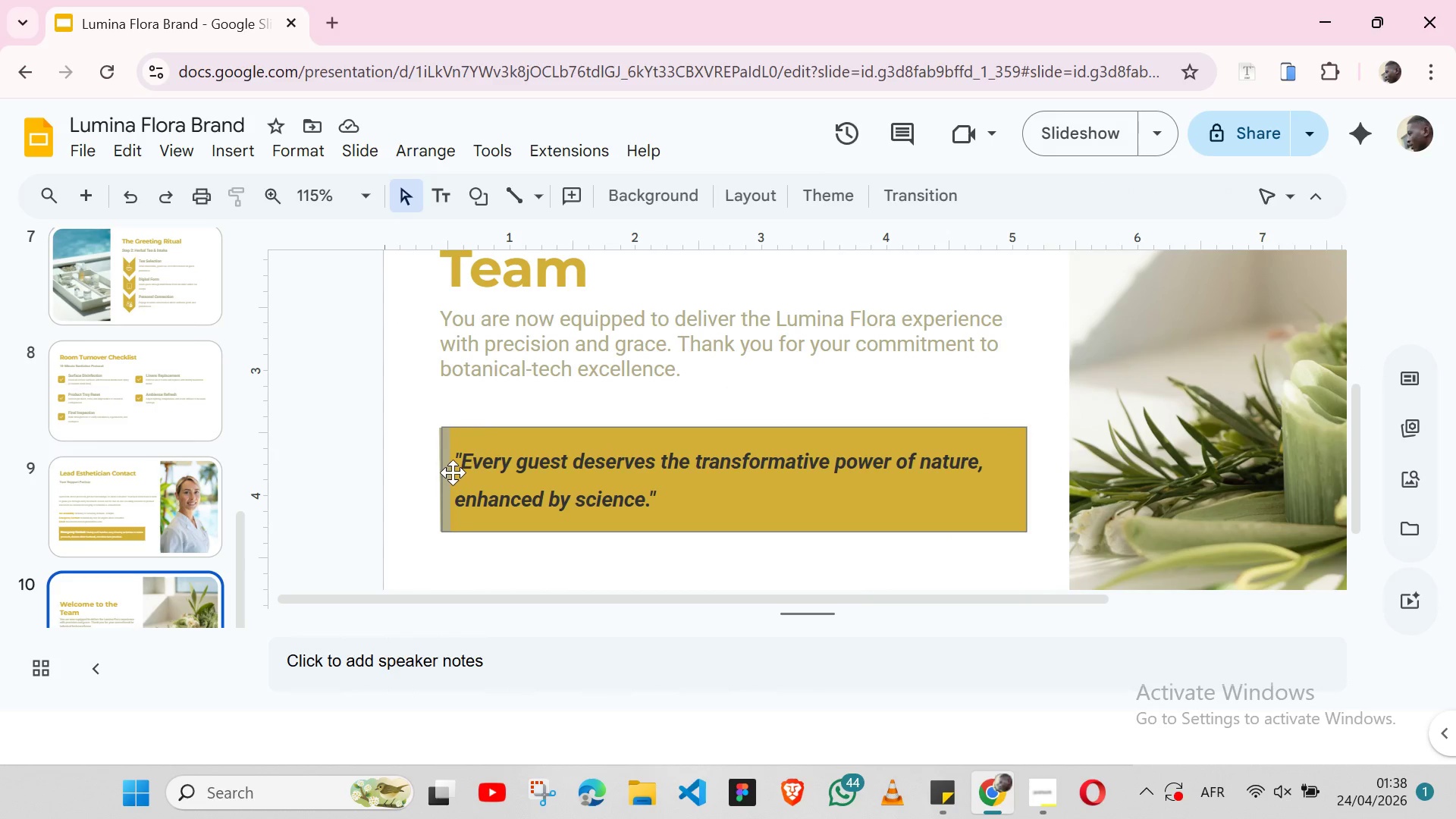 
left_click([453, 472])
 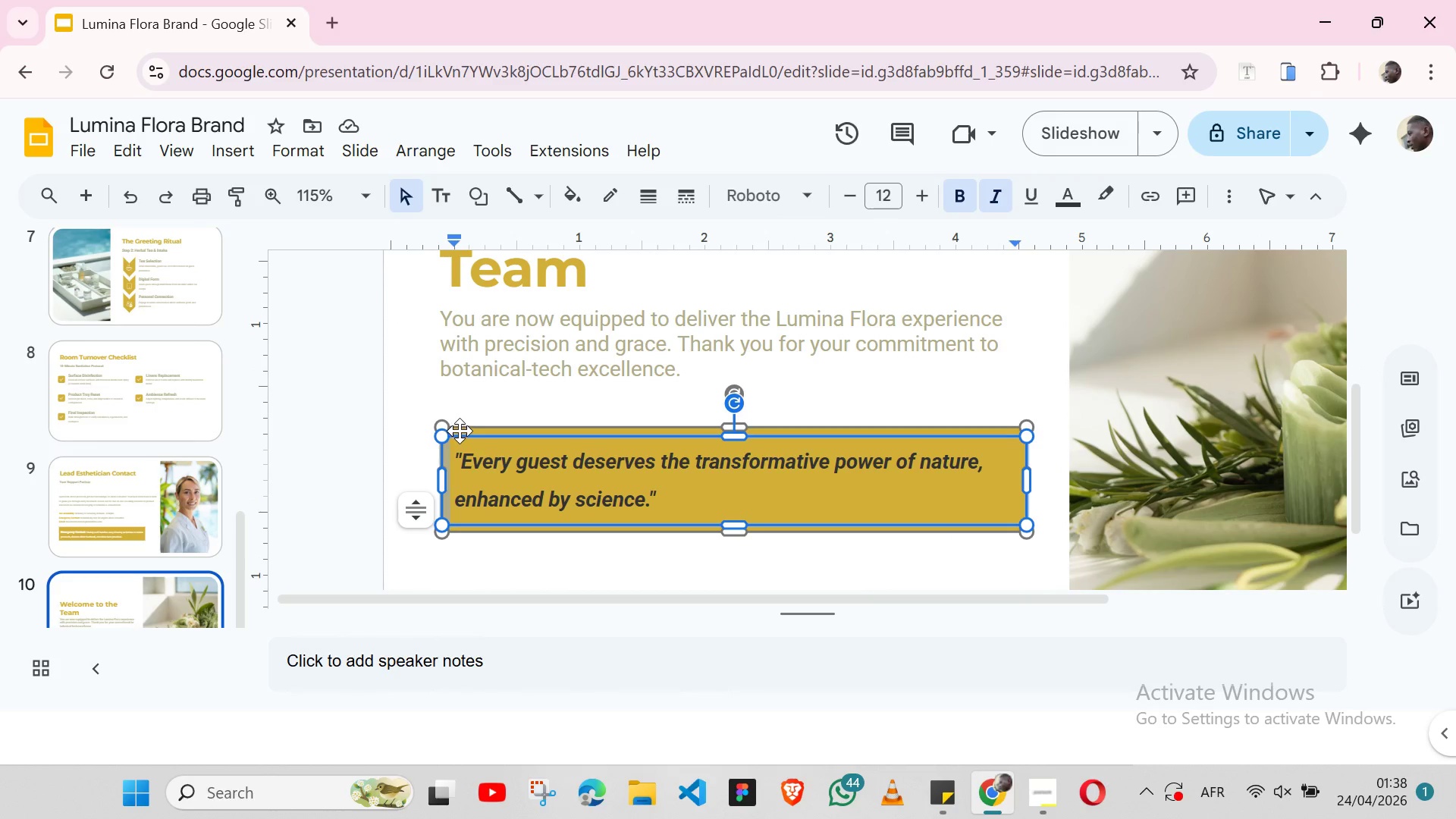 
wait(5.22)
 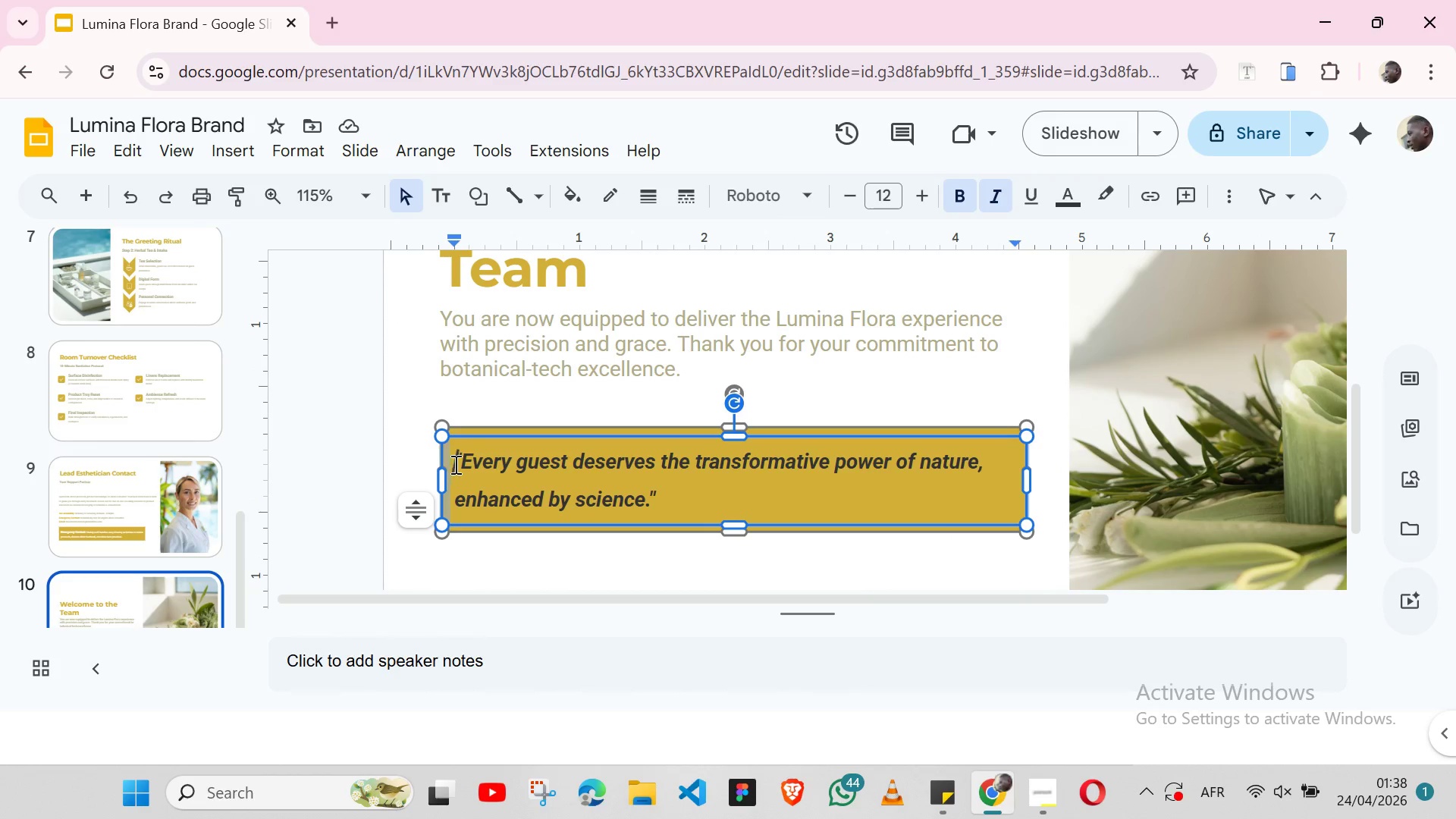 
left_click([457, 428])
 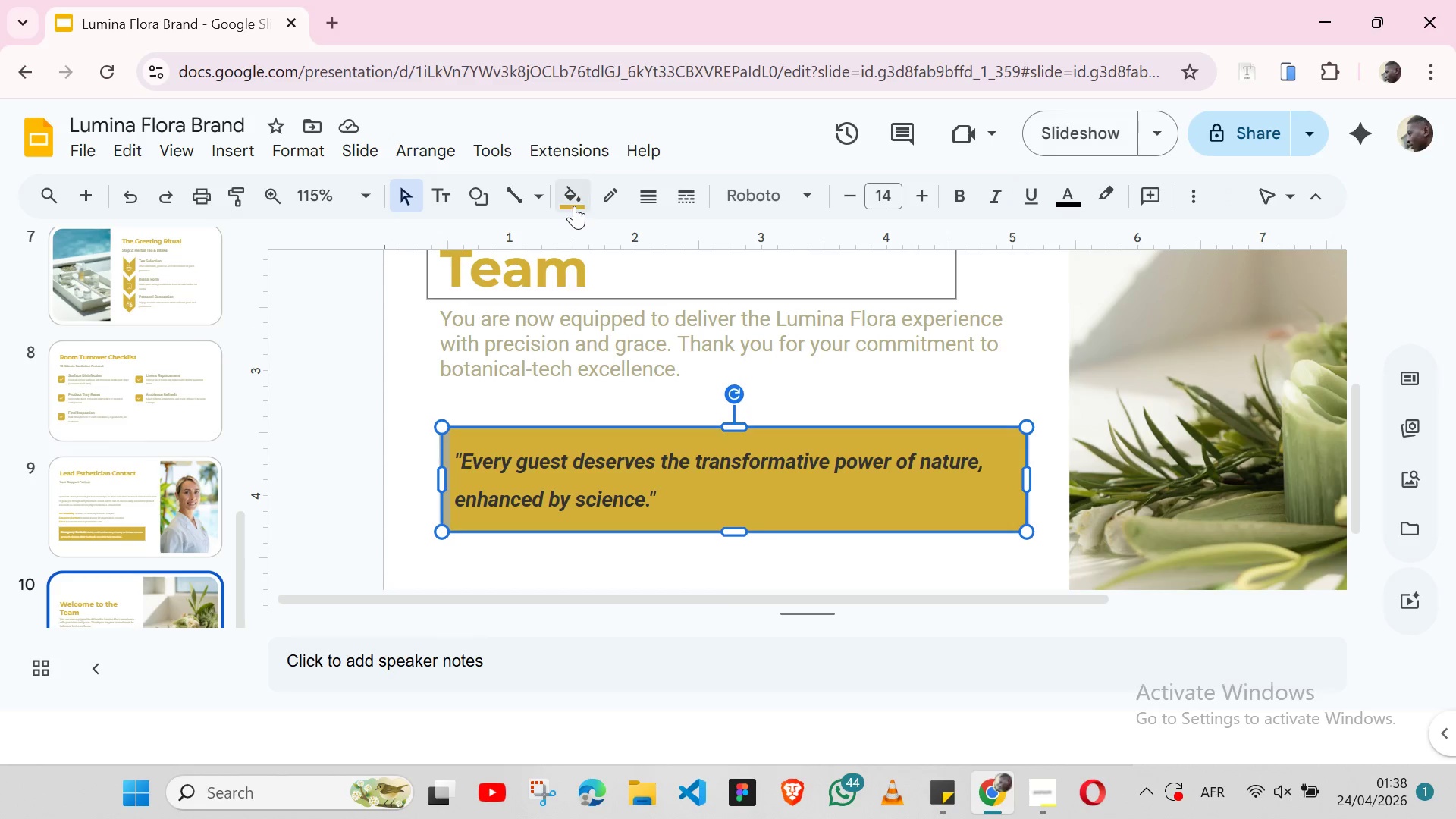 
left_click([574, 205])
 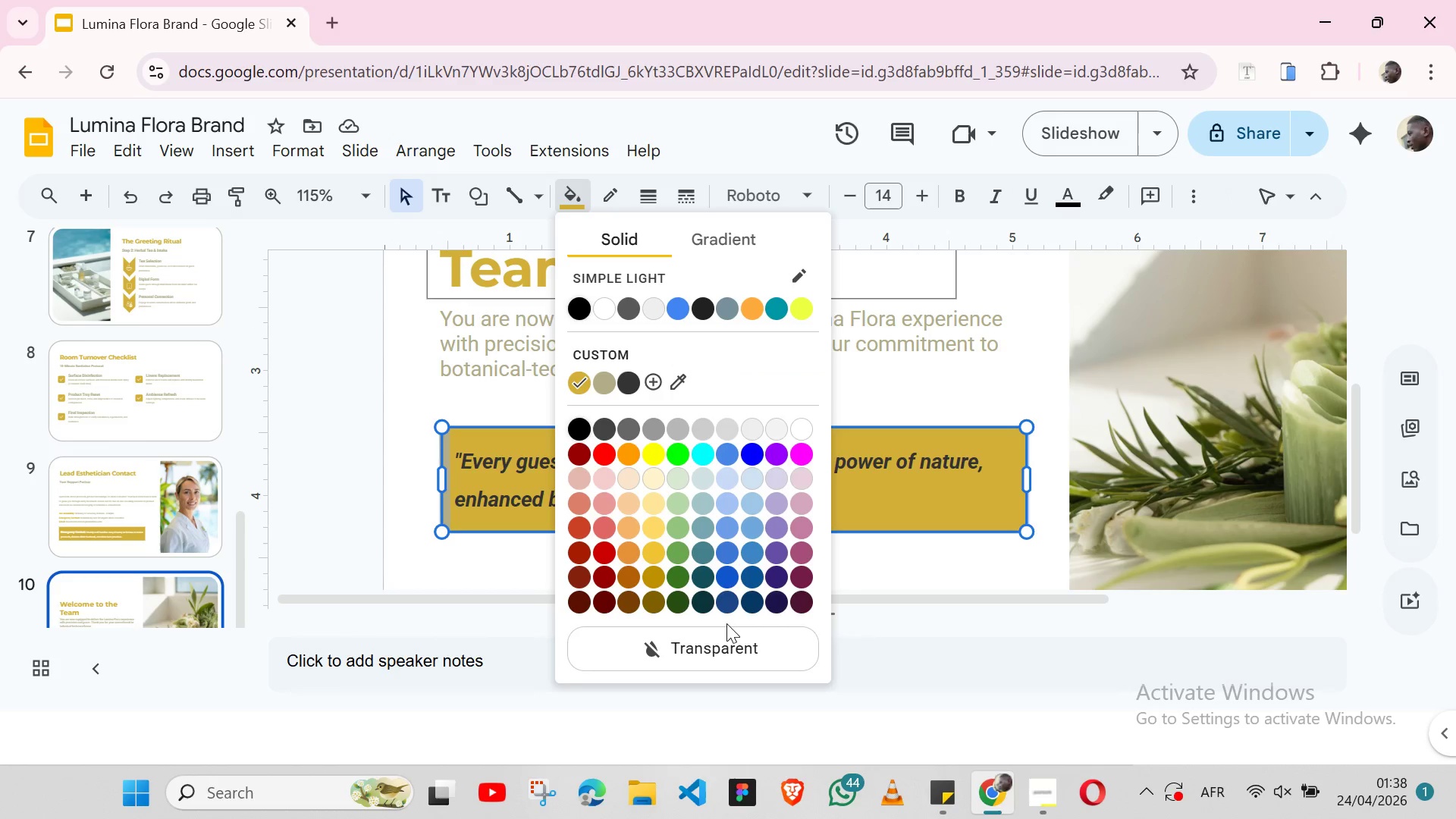 
left_click([701, 653])
 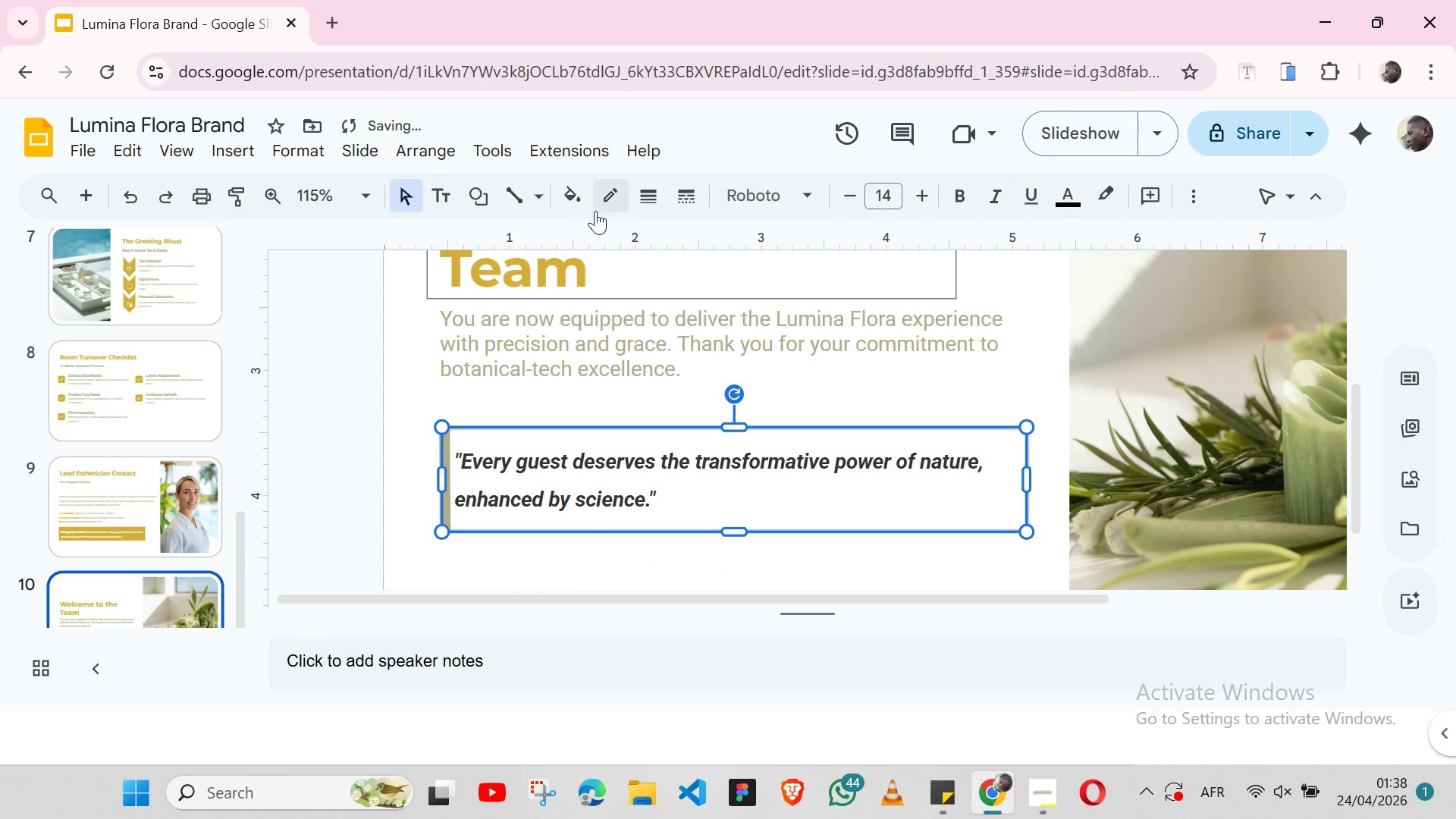 
left_click([596, 211])
 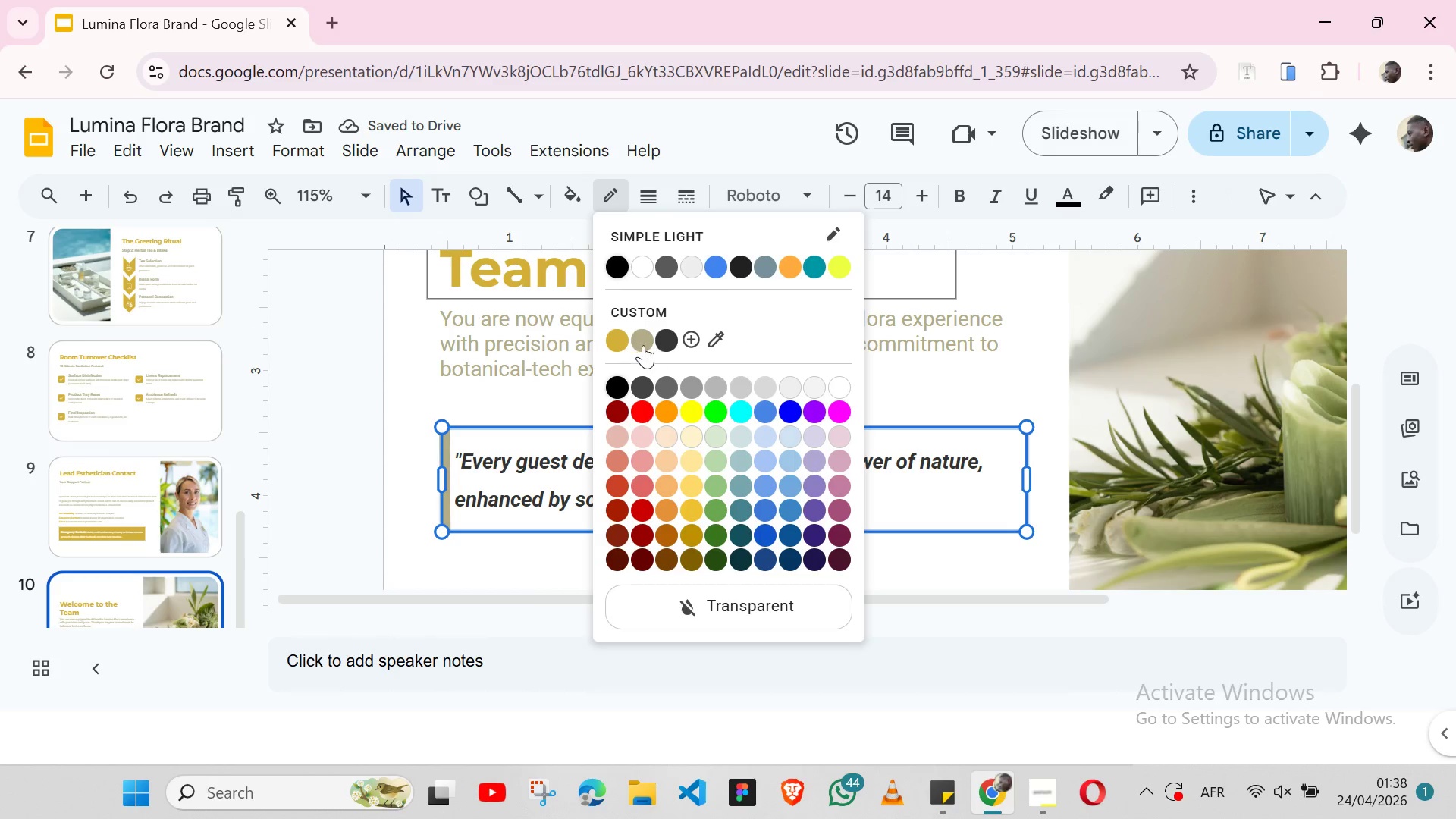 
left_click([642, 345])
 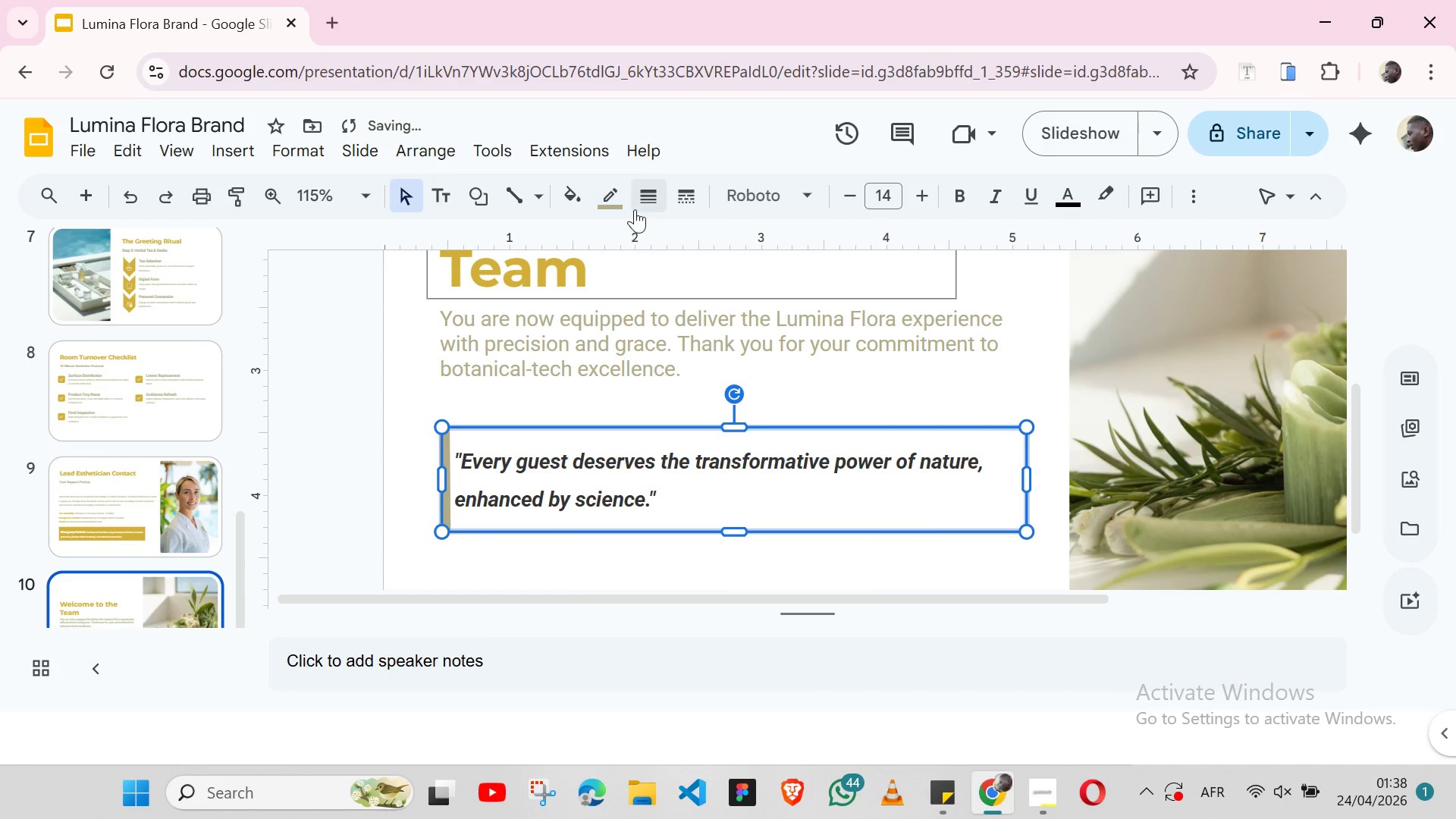 
left_click([635, 209])
 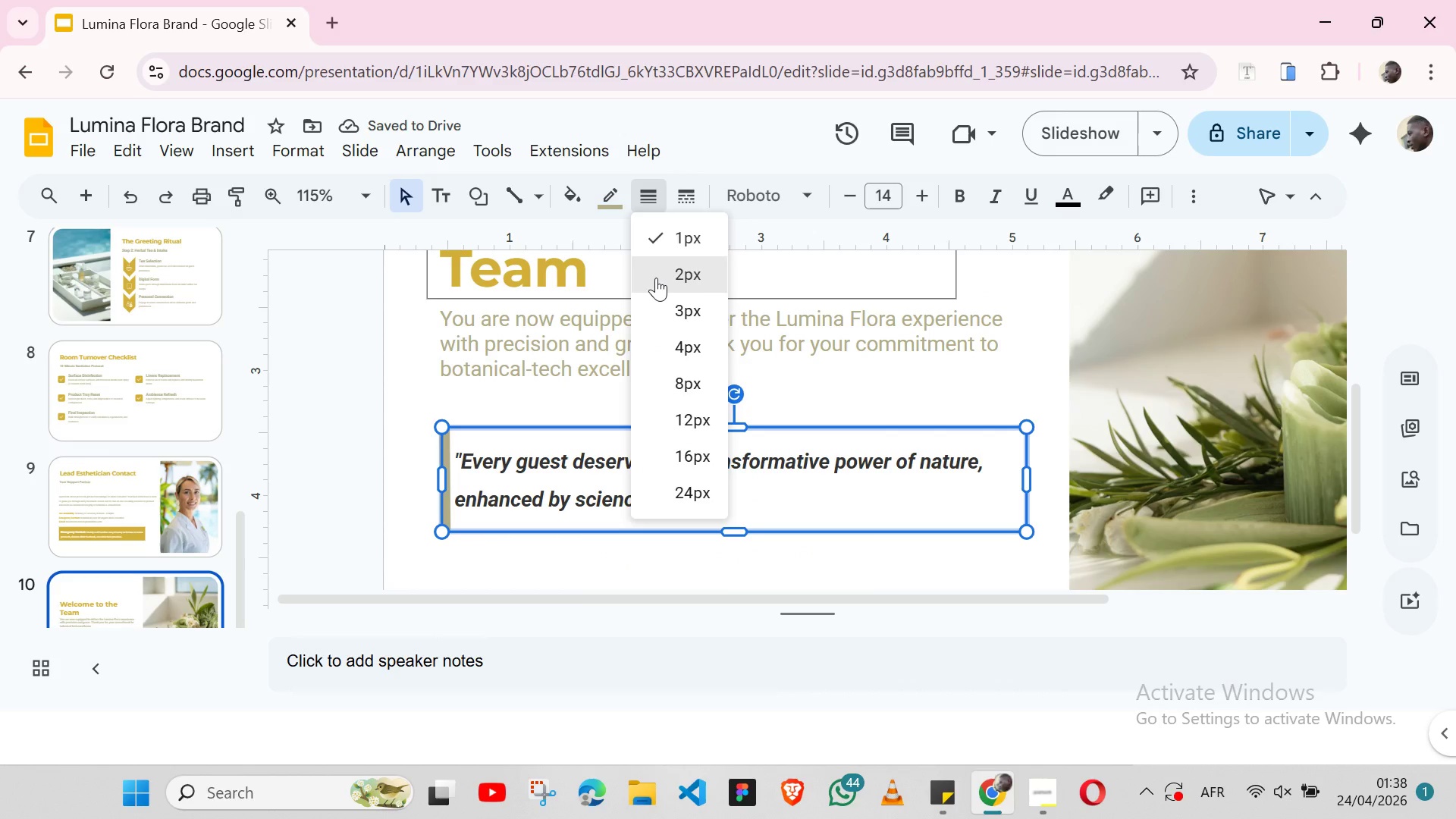 
left_click([656, 278])
 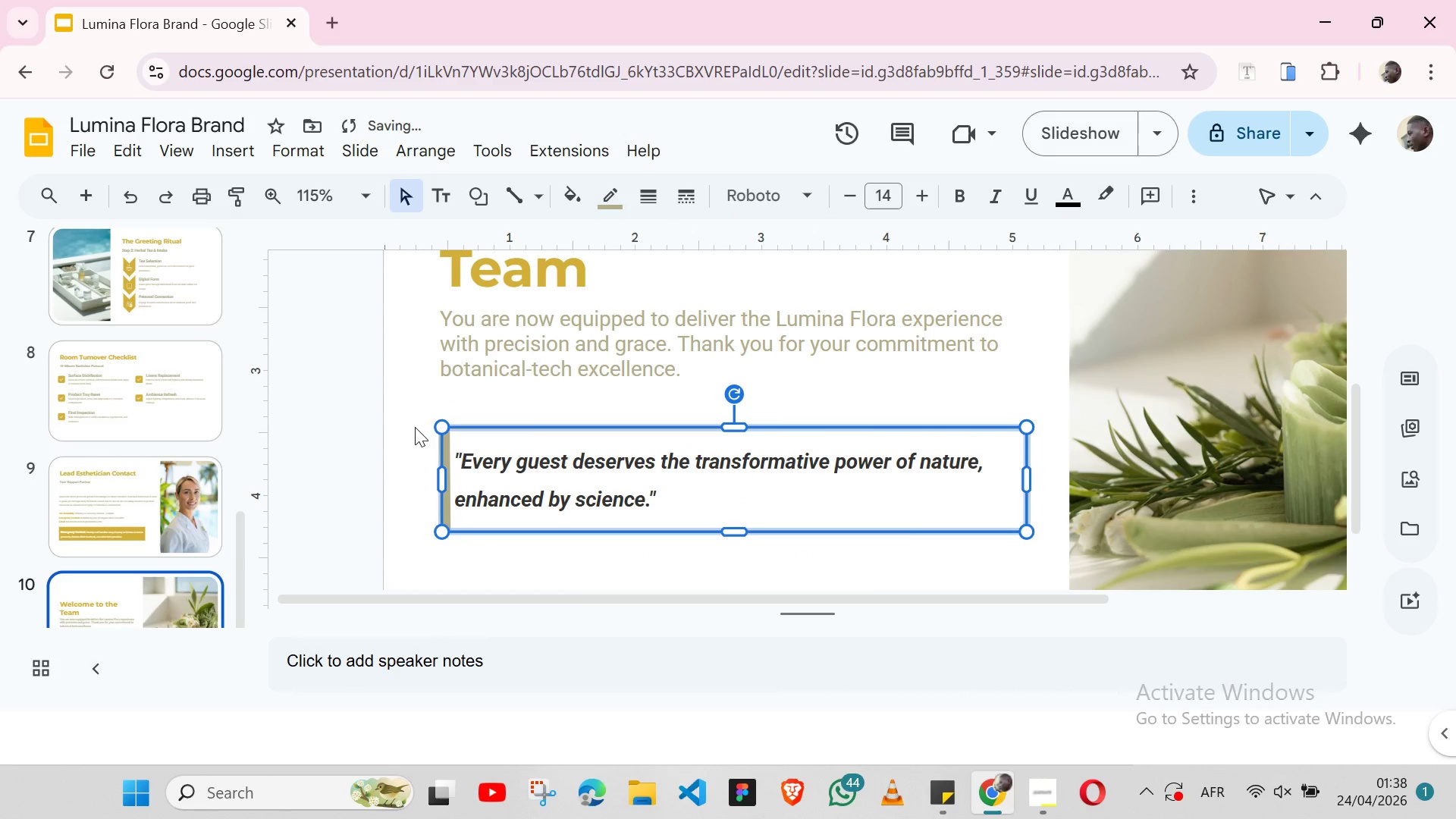 
left_click([415, 427])
 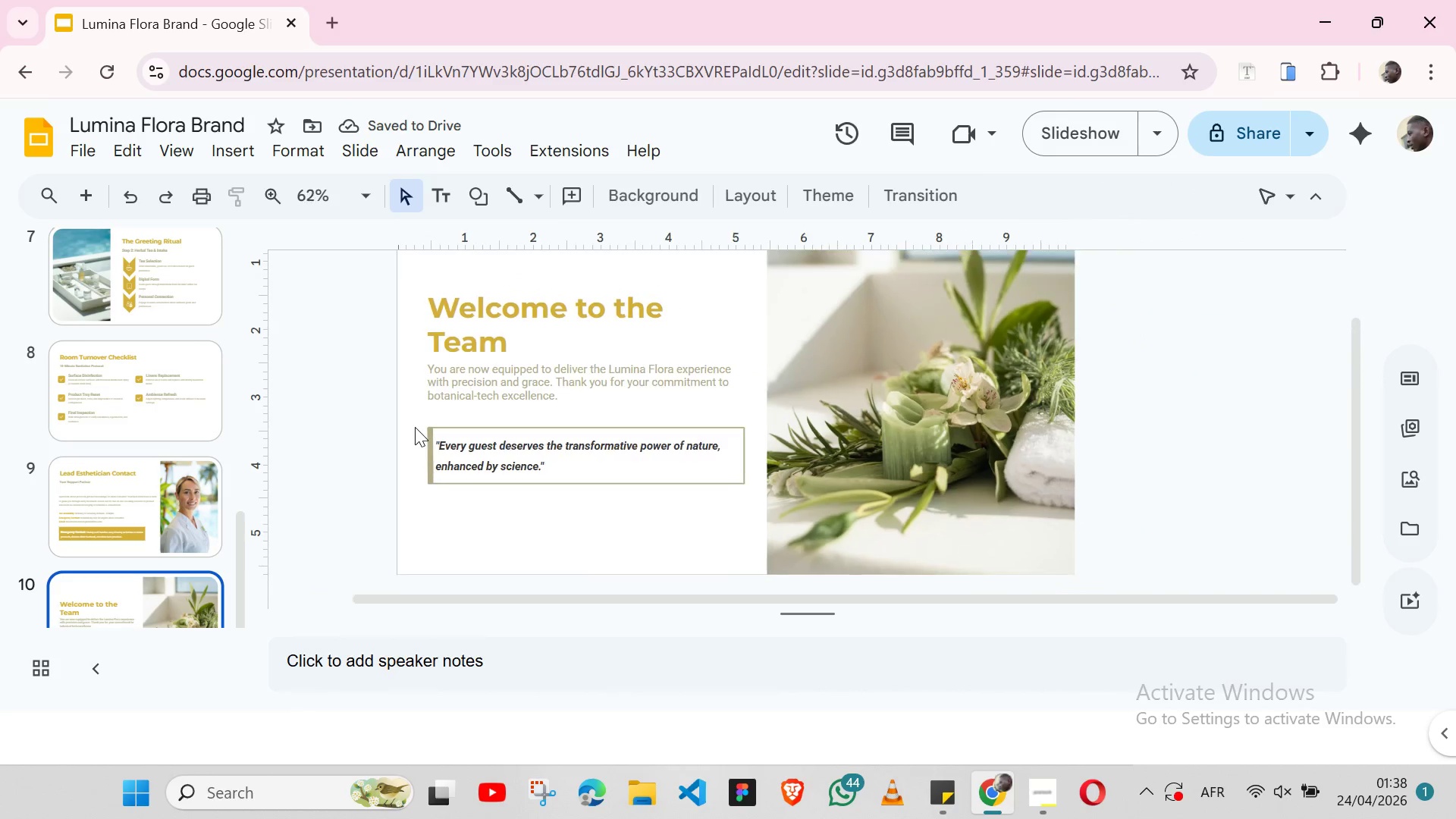 
double_click([475, 446])
 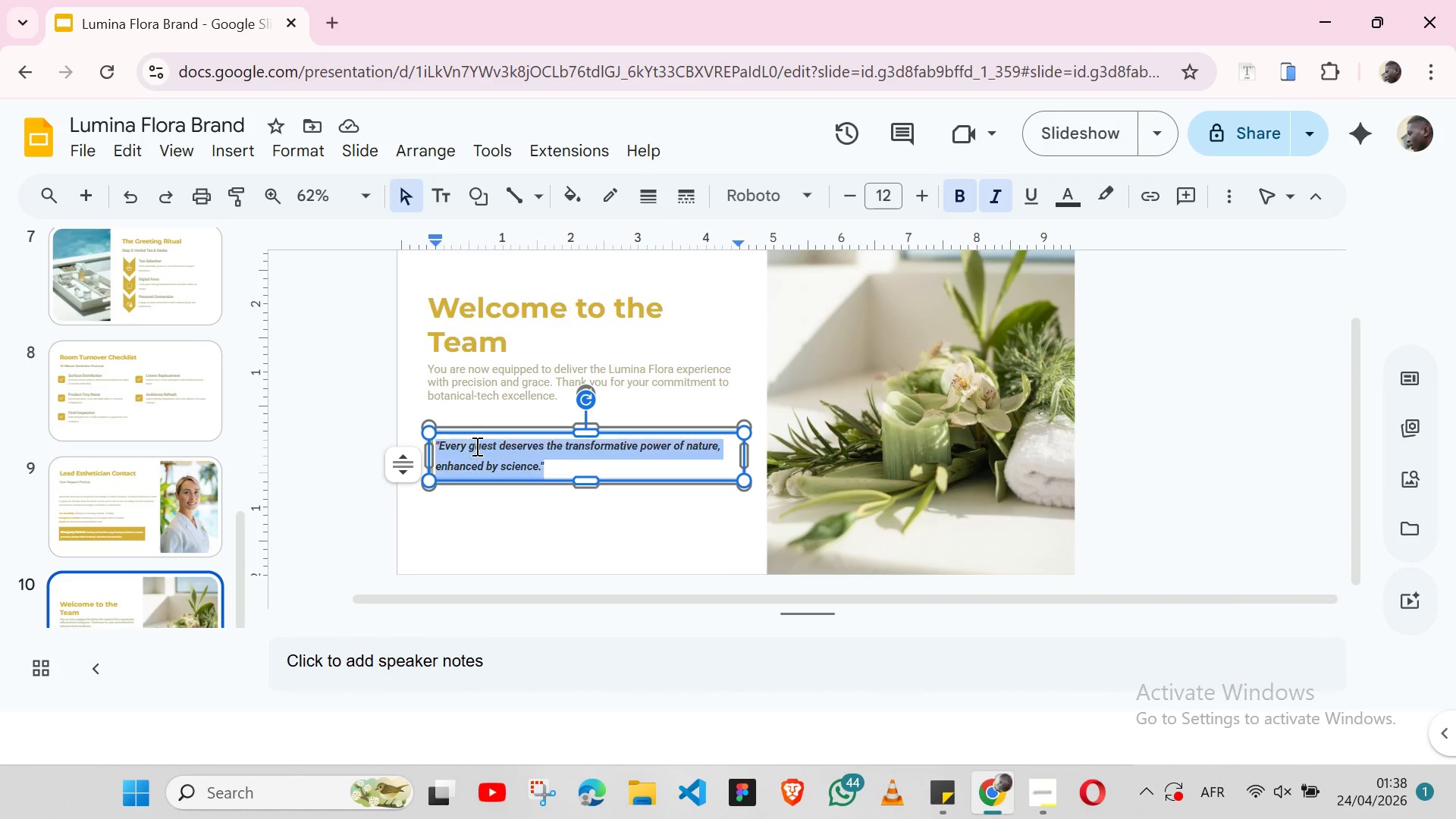 
triple_click([475, 446])
 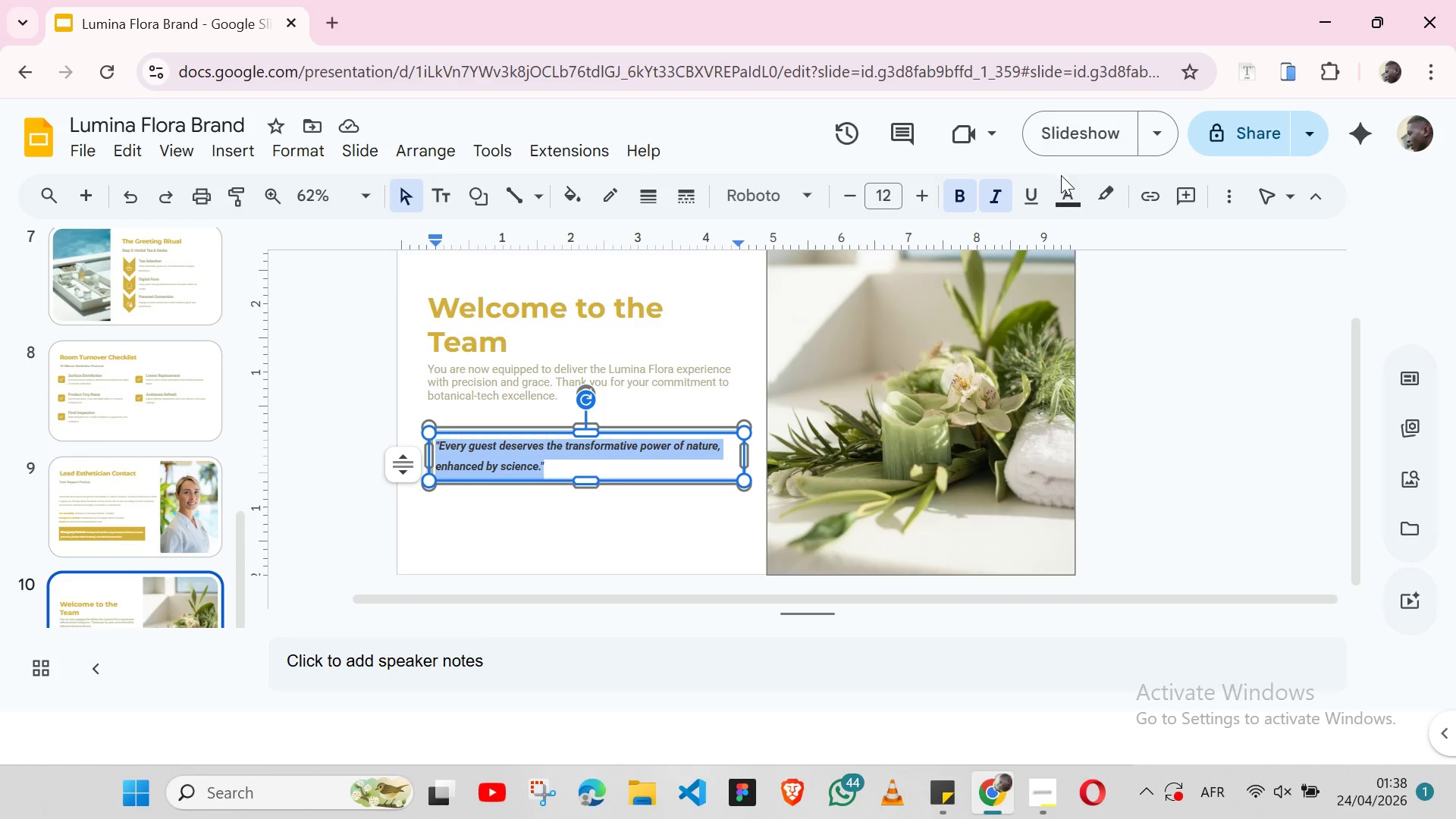 
left_click([1072, 203])
 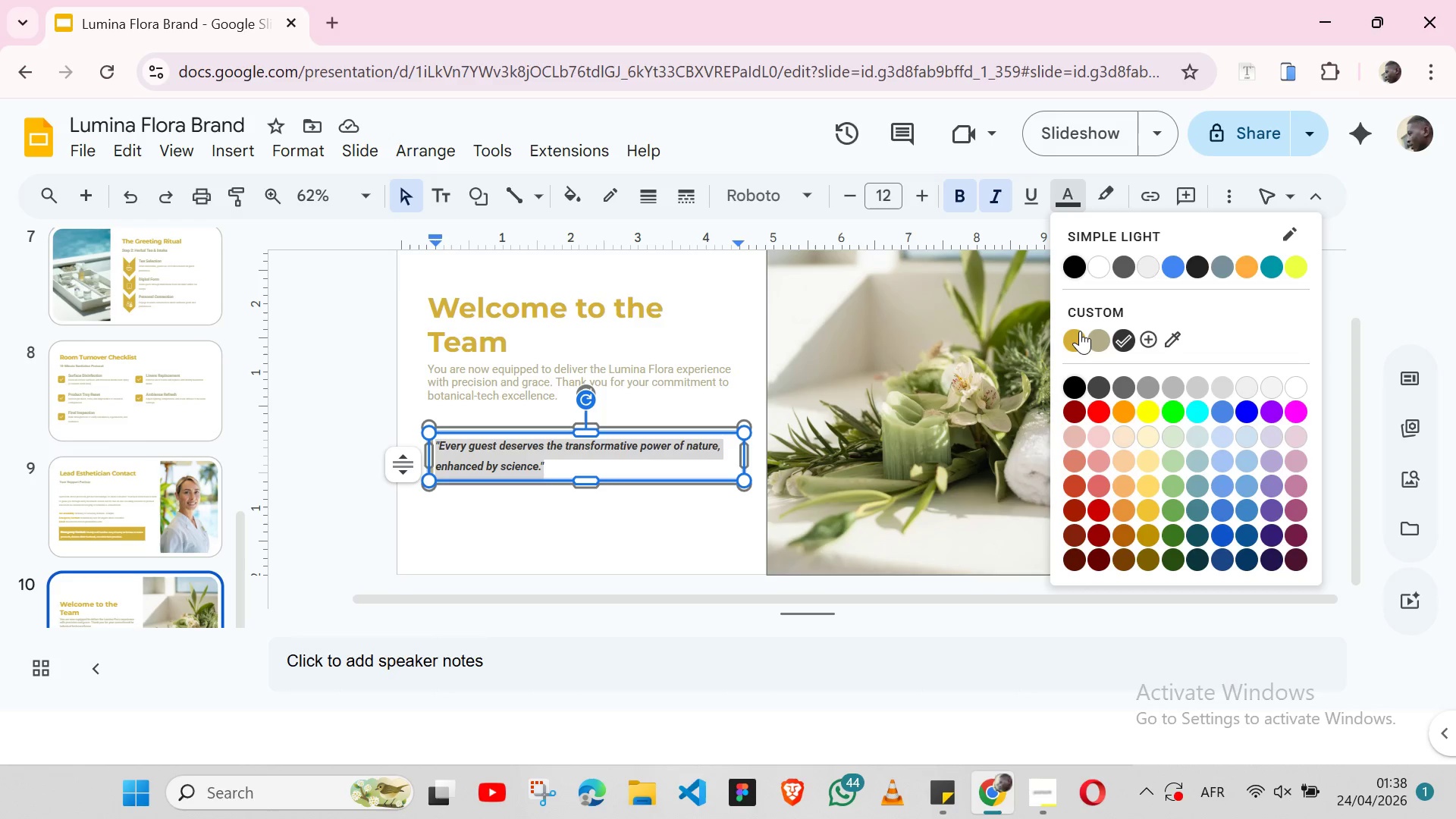 
left_click([1080, 331])
 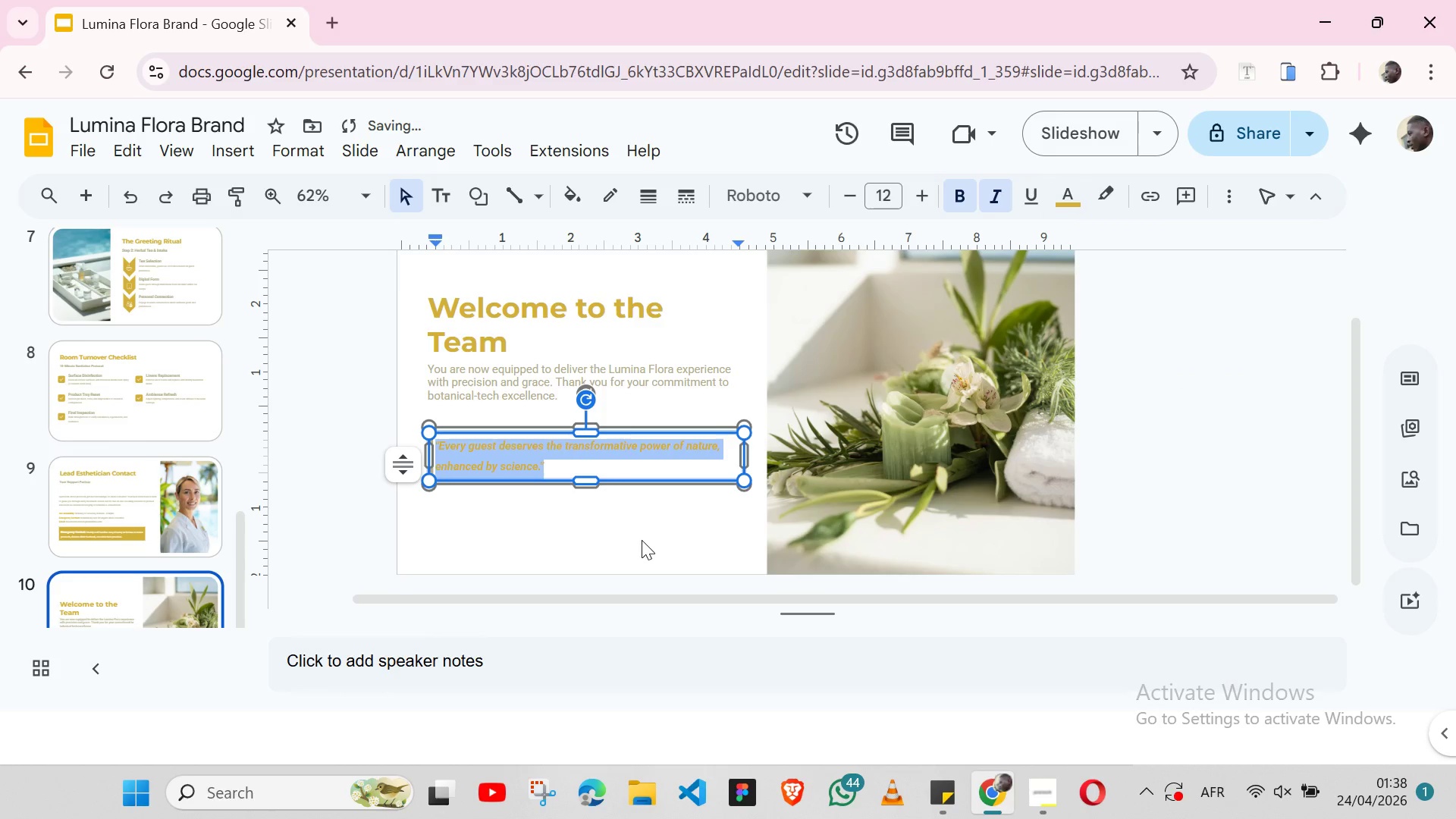 
left_click([642, 540])
 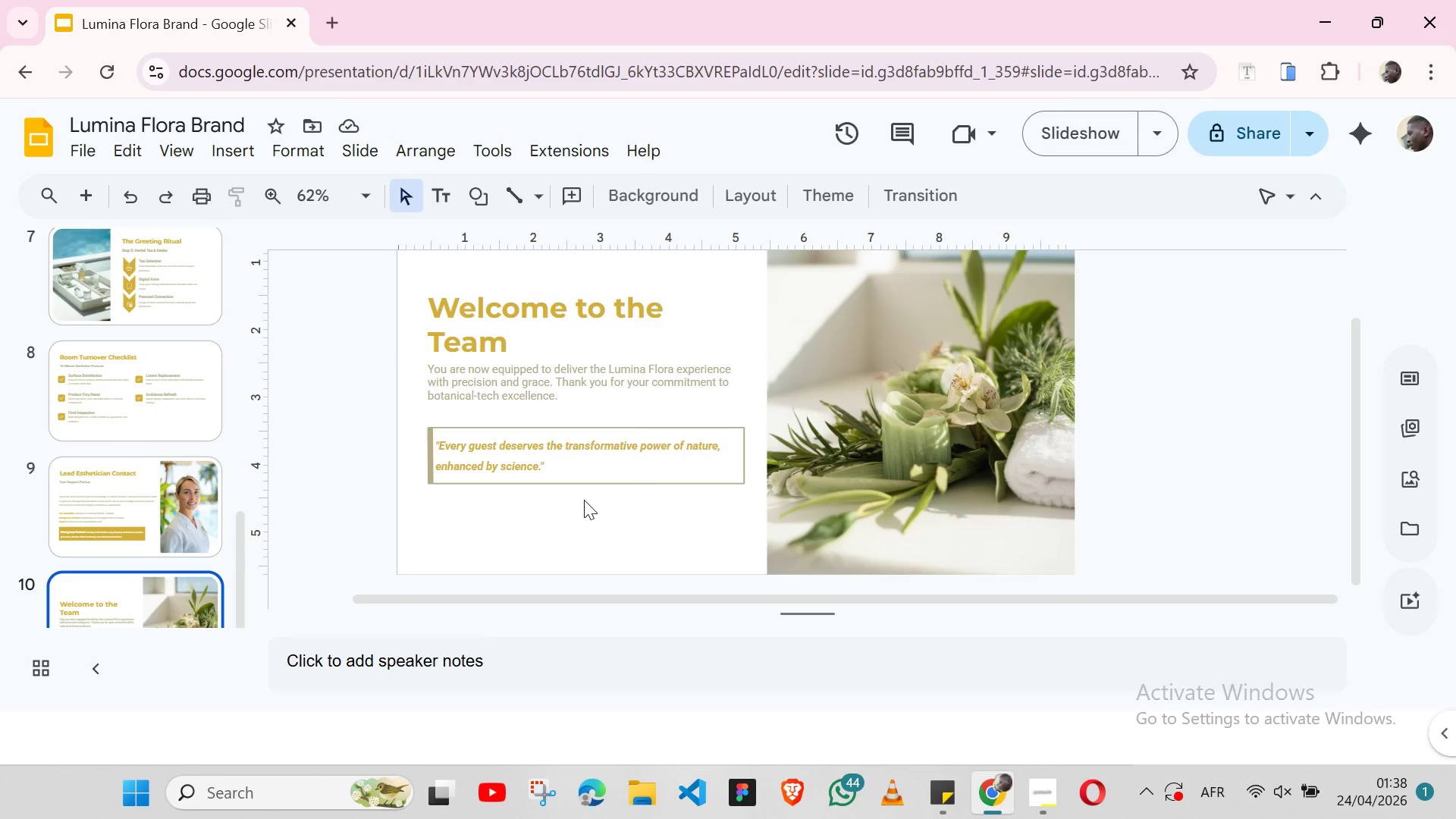 
wait(18.31)
 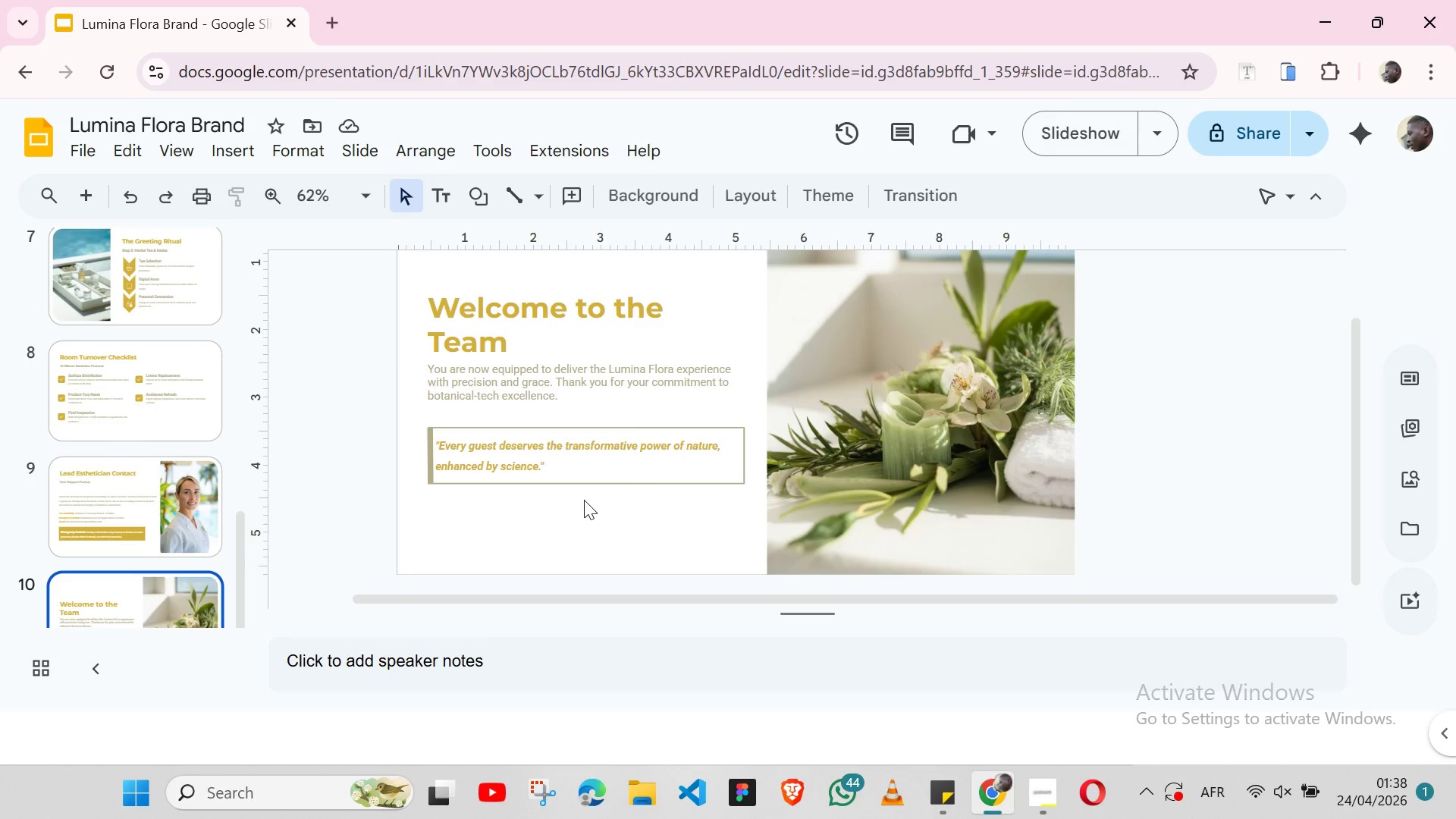 
left_click([607, 506])
 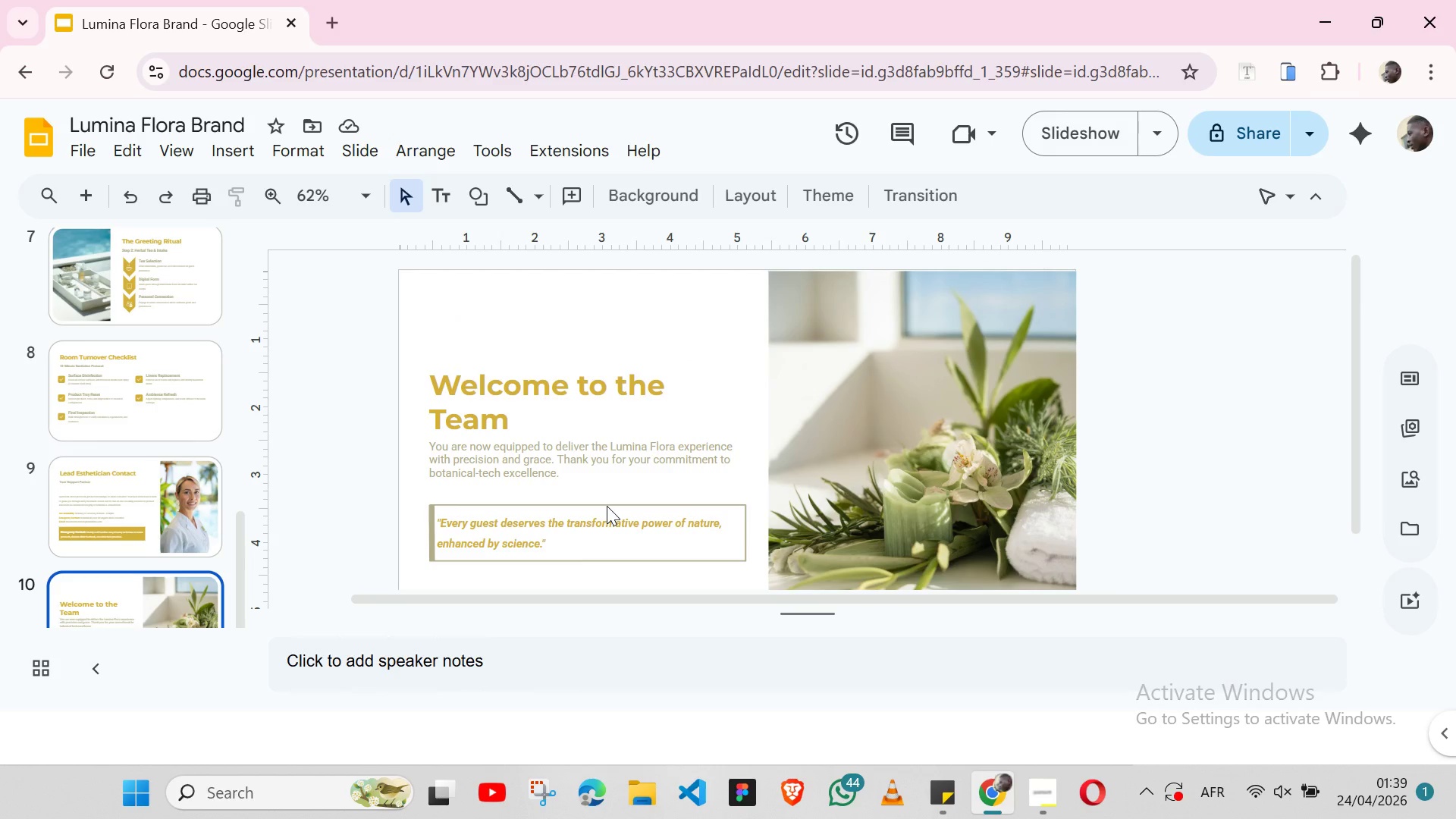 
wait(8.25)
 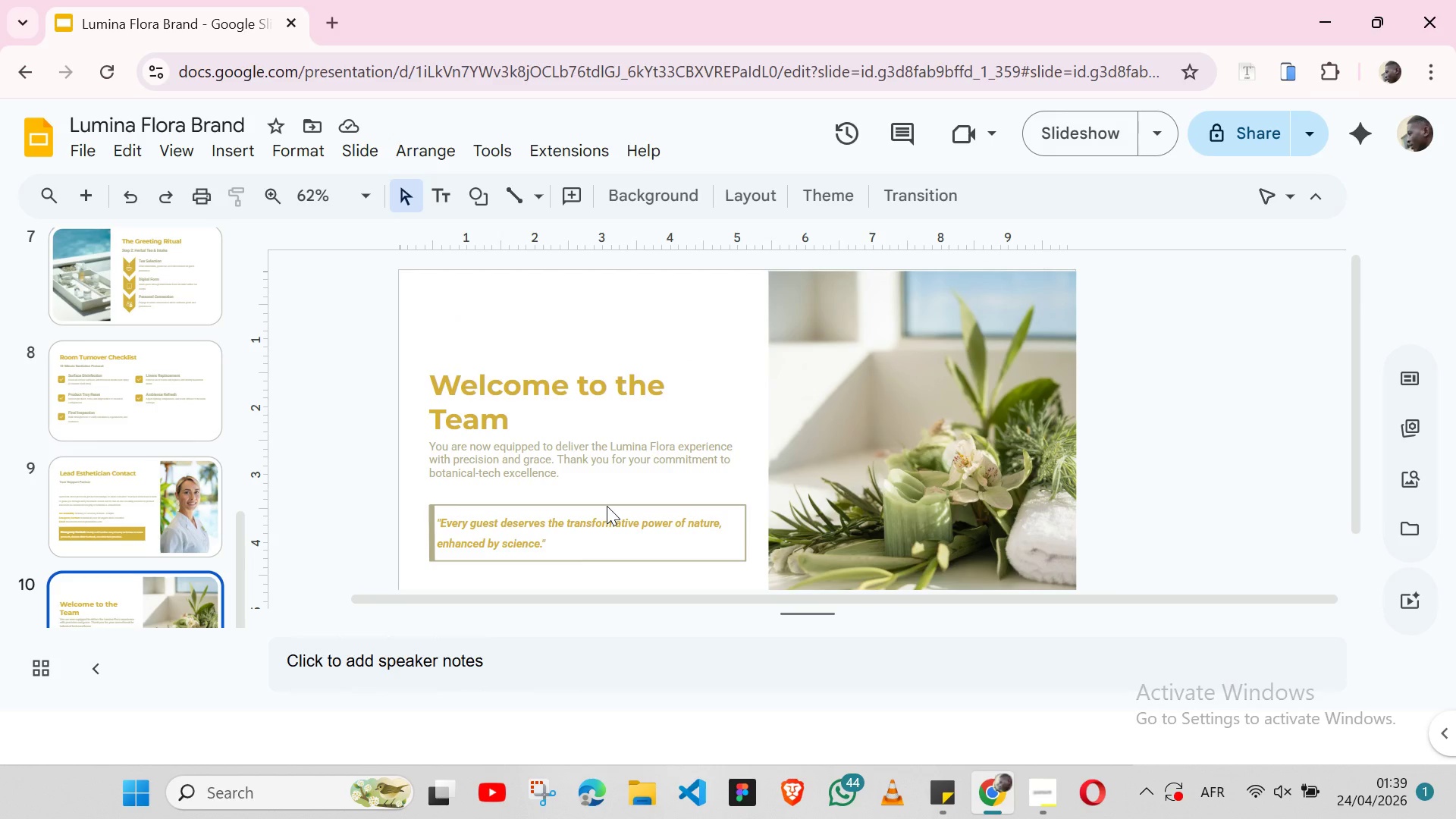 
left_click([1059, 771])